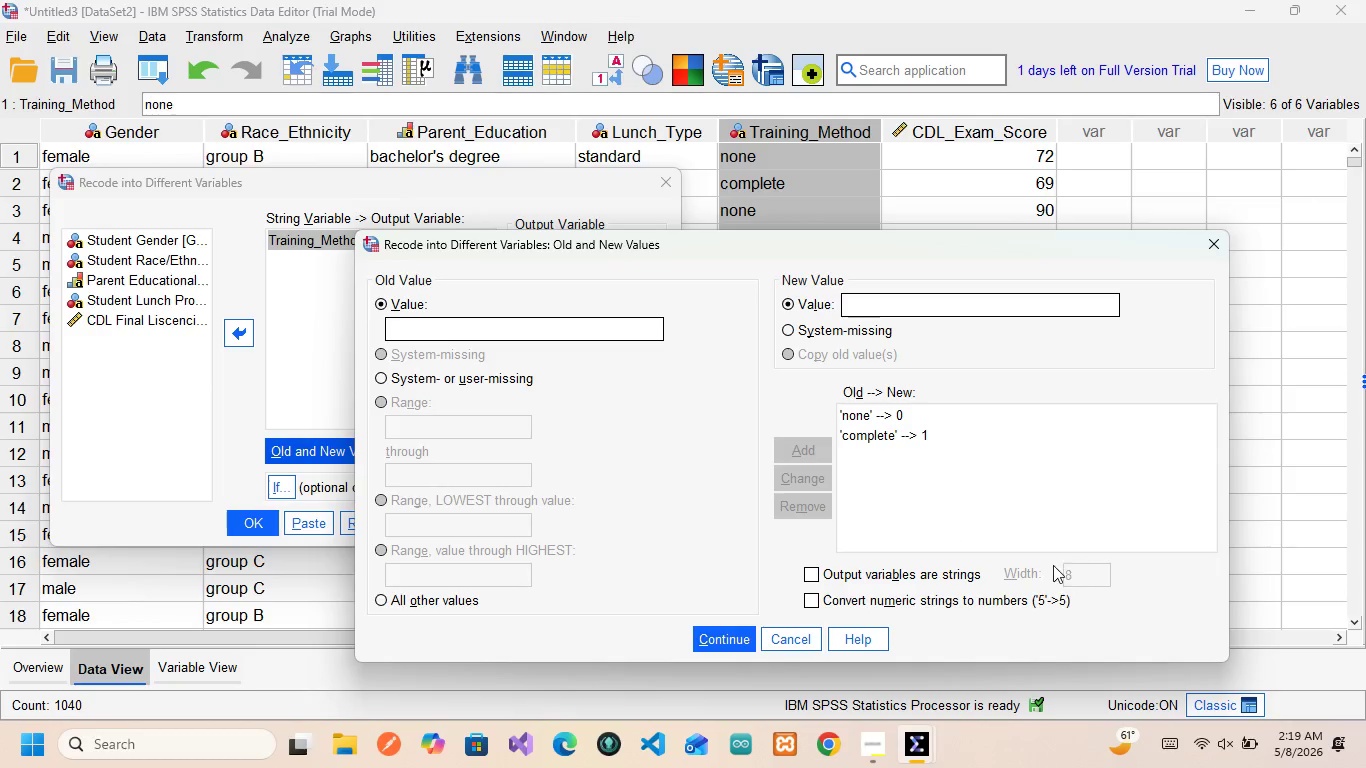 
left_click([724, 635])
 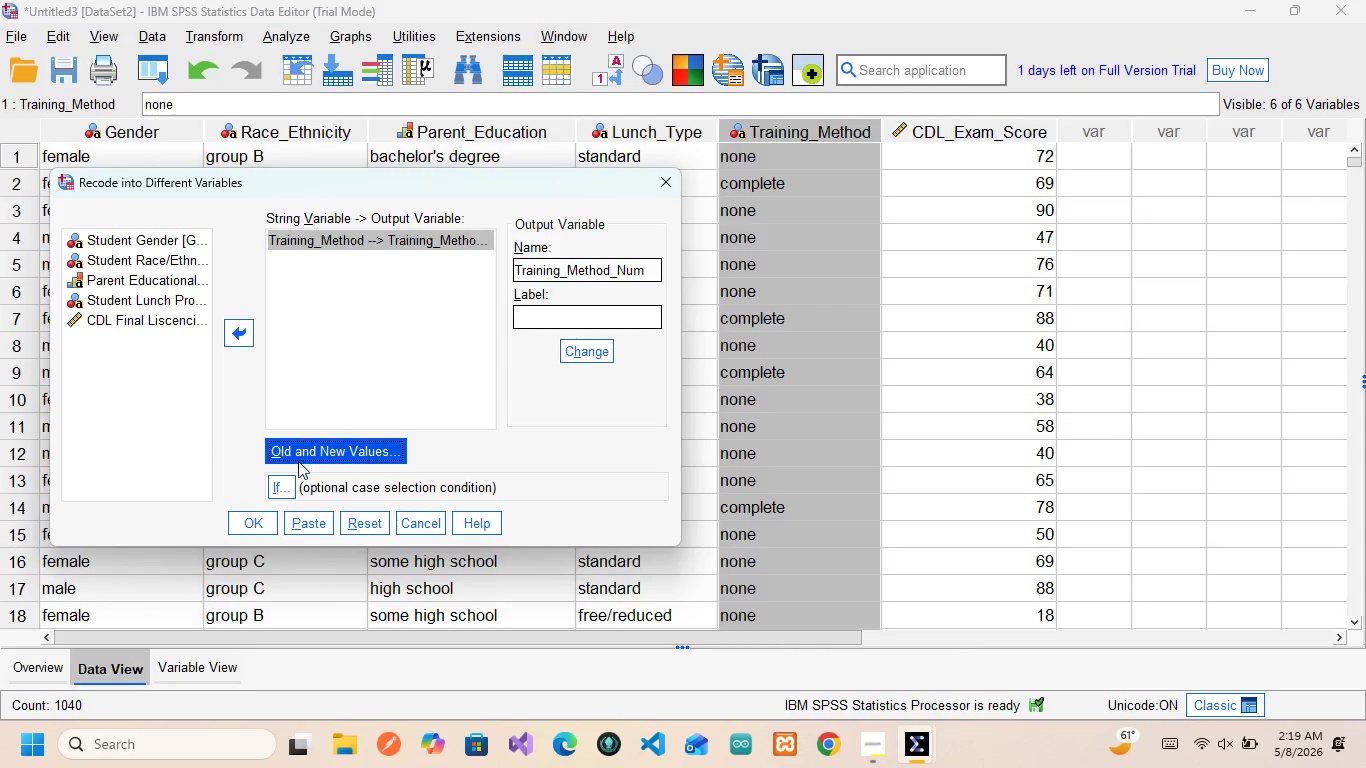 
wait(12.22)
 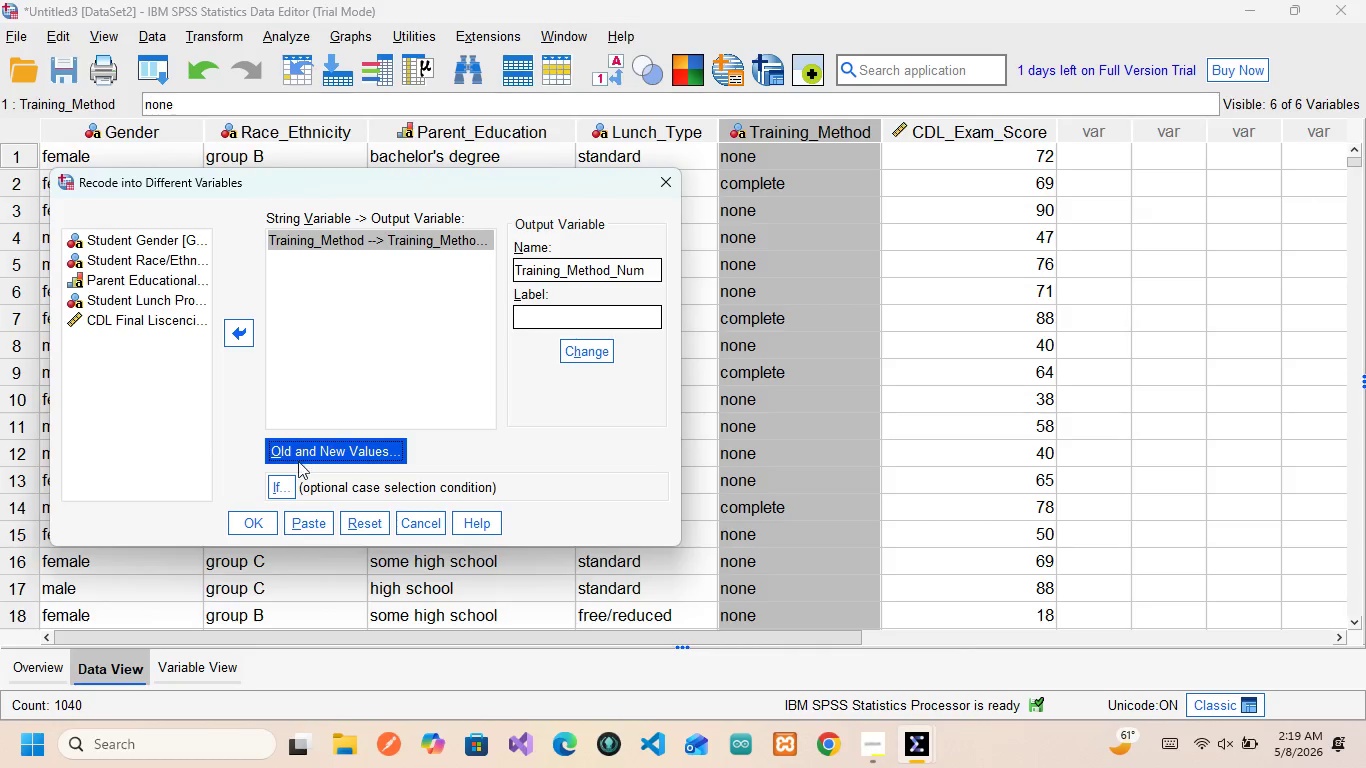 
left_click([305, 527])
 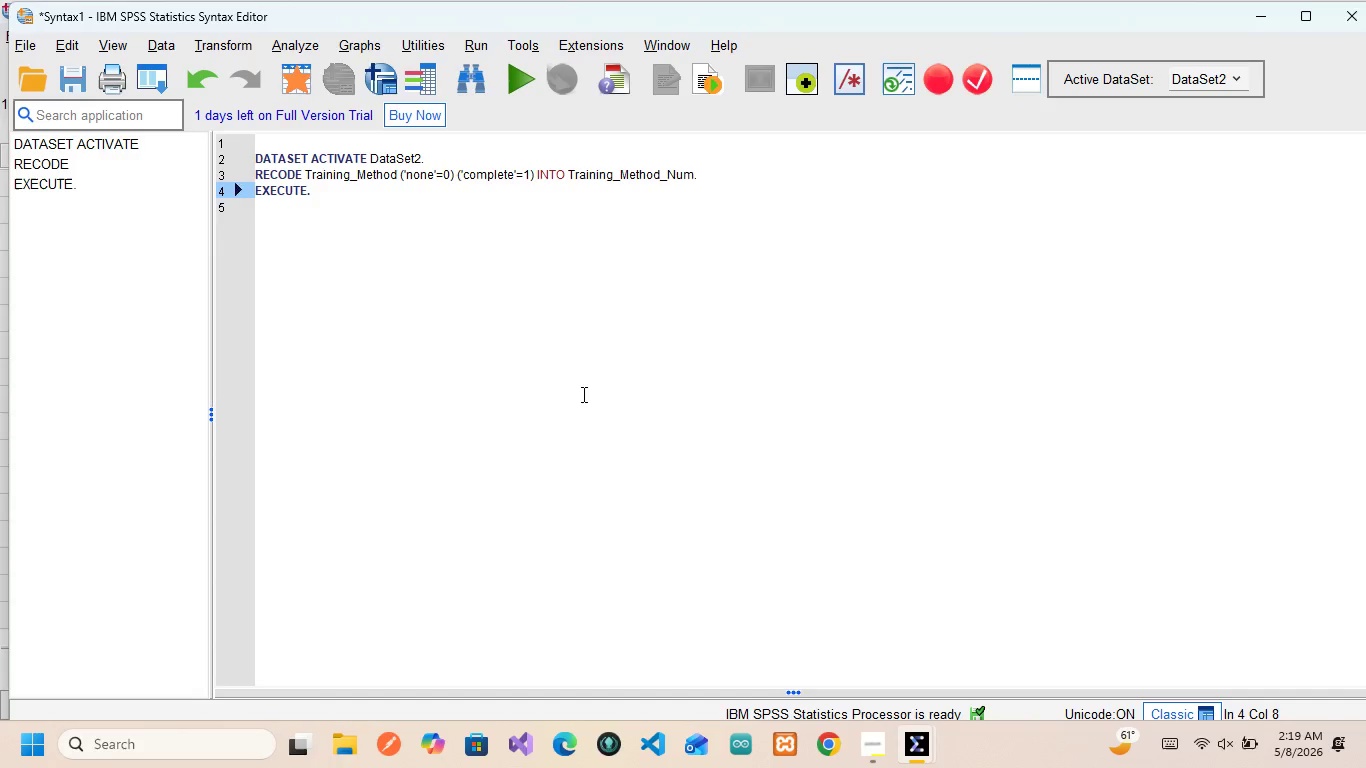 
scroll: coordinate [522, 362], scroll_direction: up, amount: 2.0
 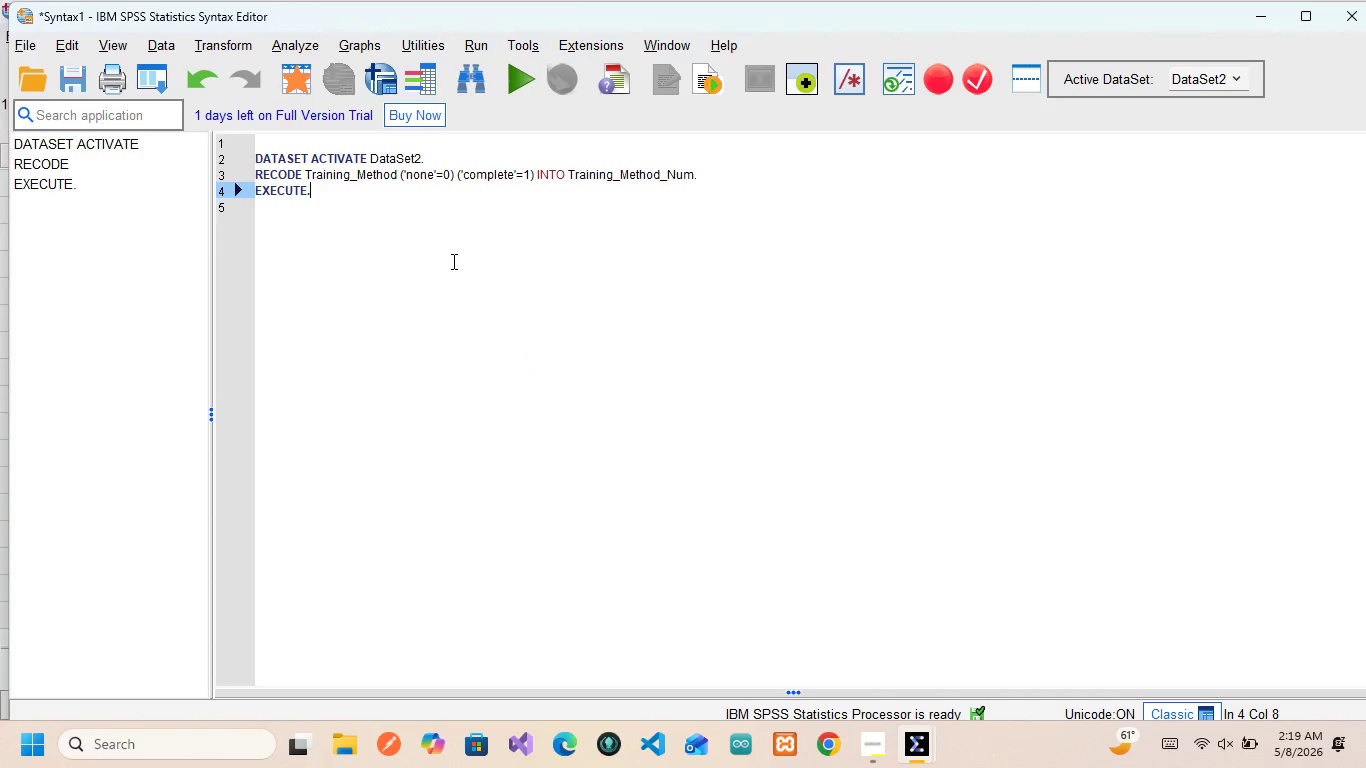 
left_click_drag(start_coordinate=[327, 196], to_coordinate=[237, 157])
 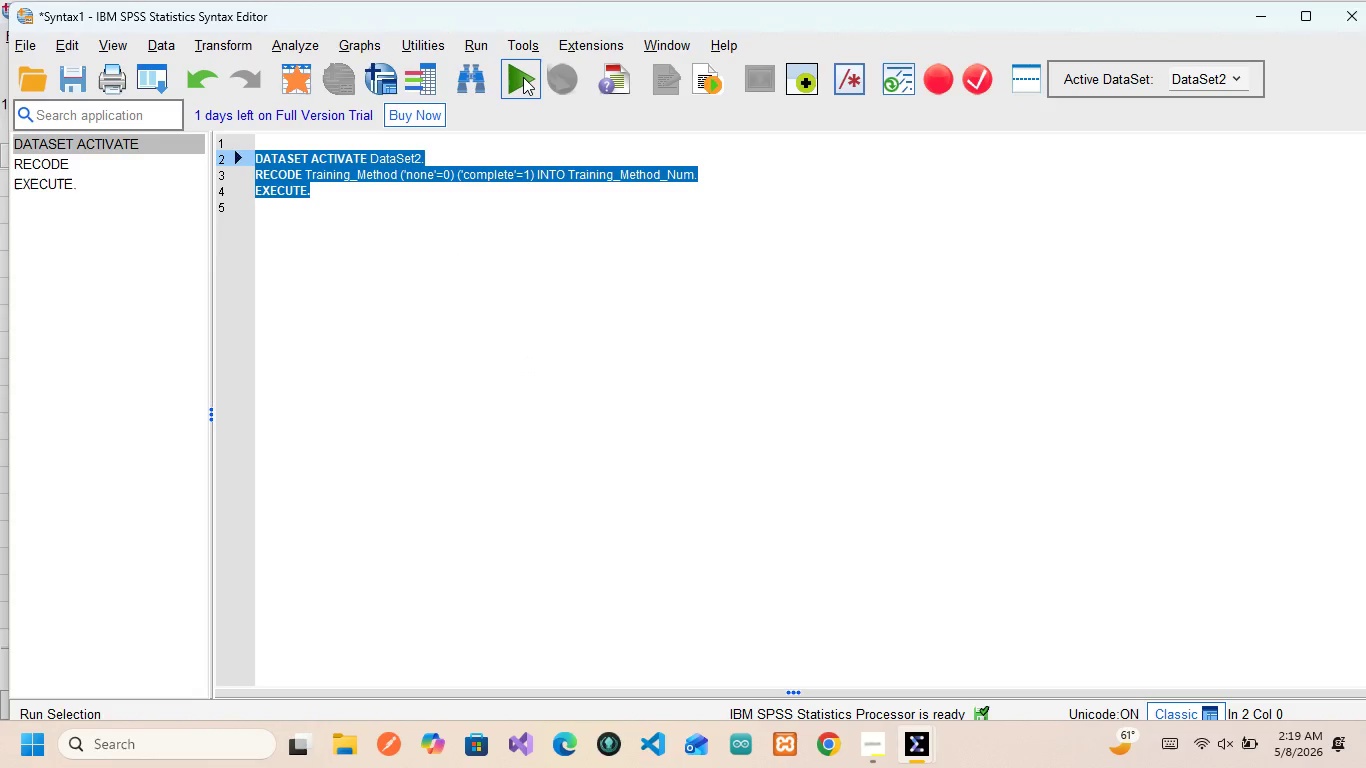 
left_click([523, 77])
 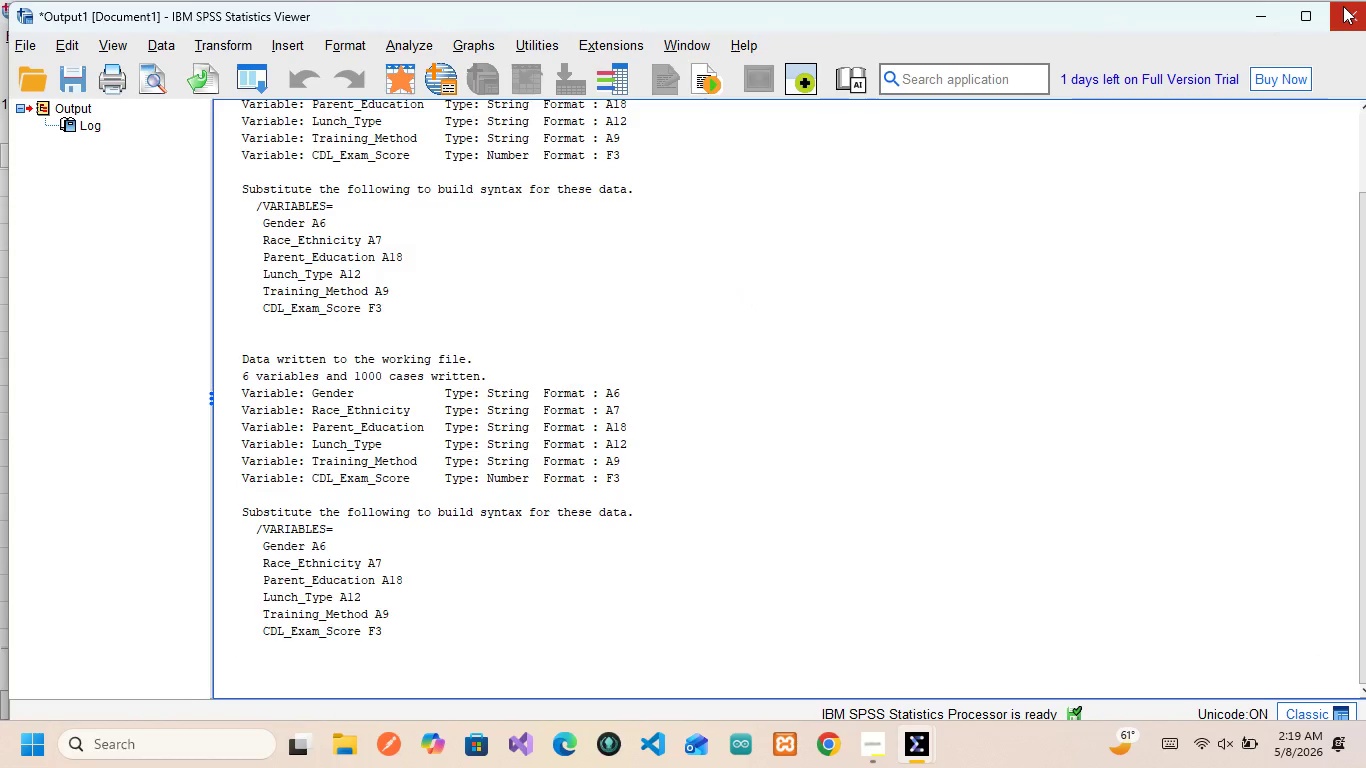 
scroll: coordinate [940, 402], scroll_direction: down, amount: 16.0
 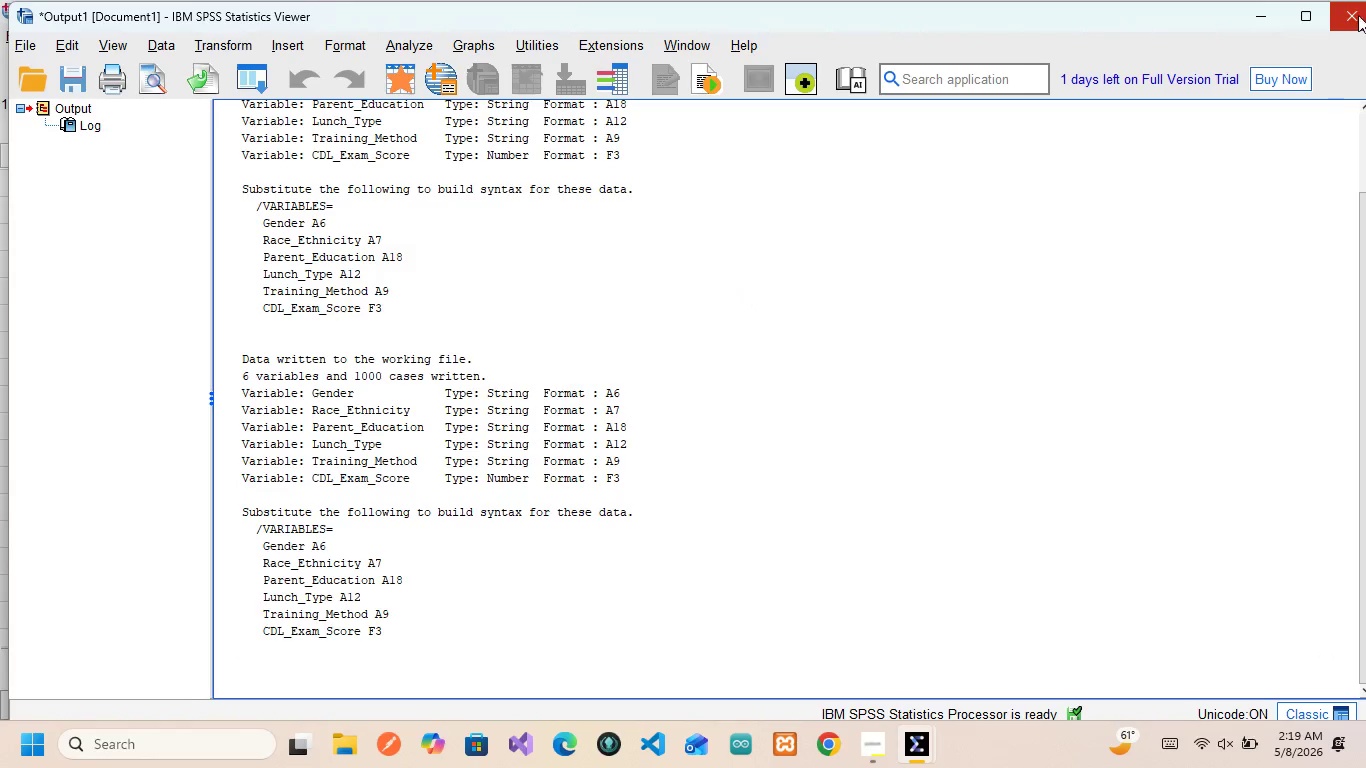 
left_click([1350, 17])
 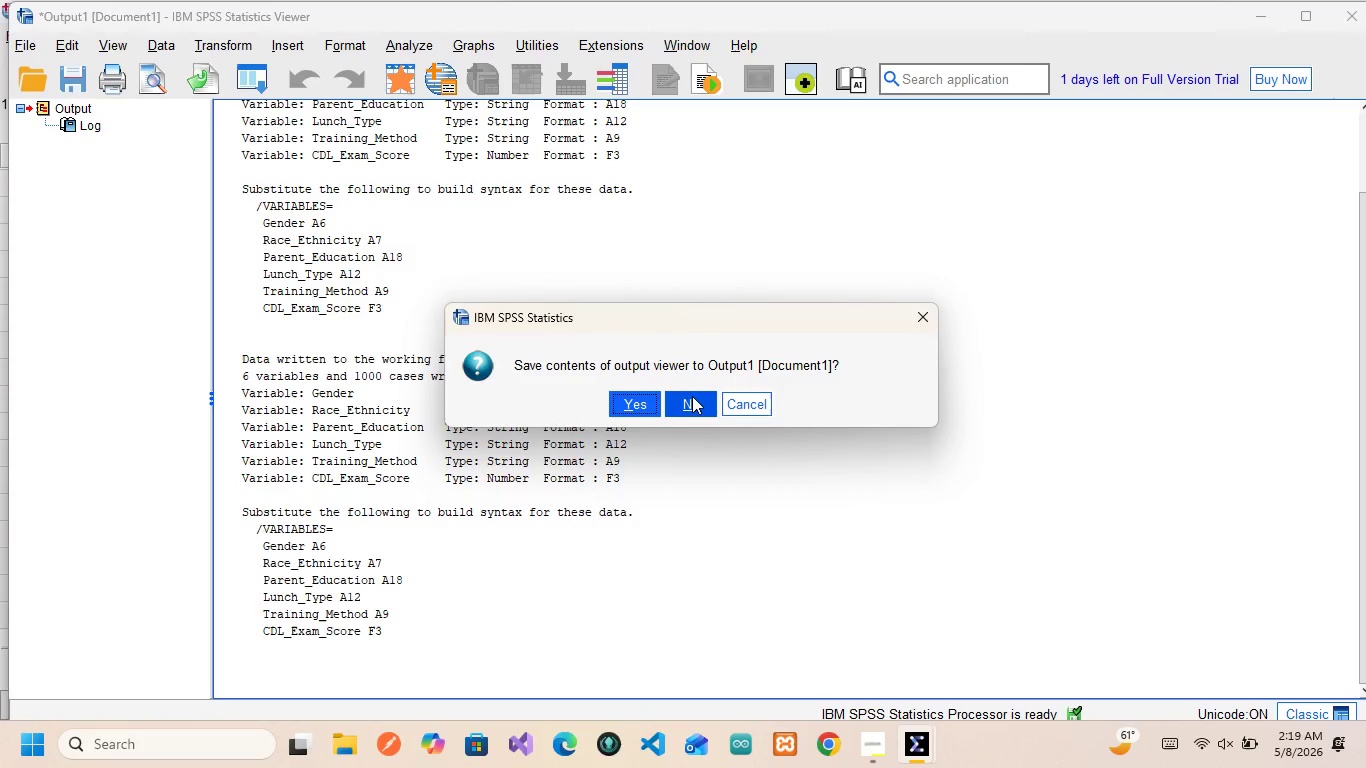 
left_click([692, 396])
 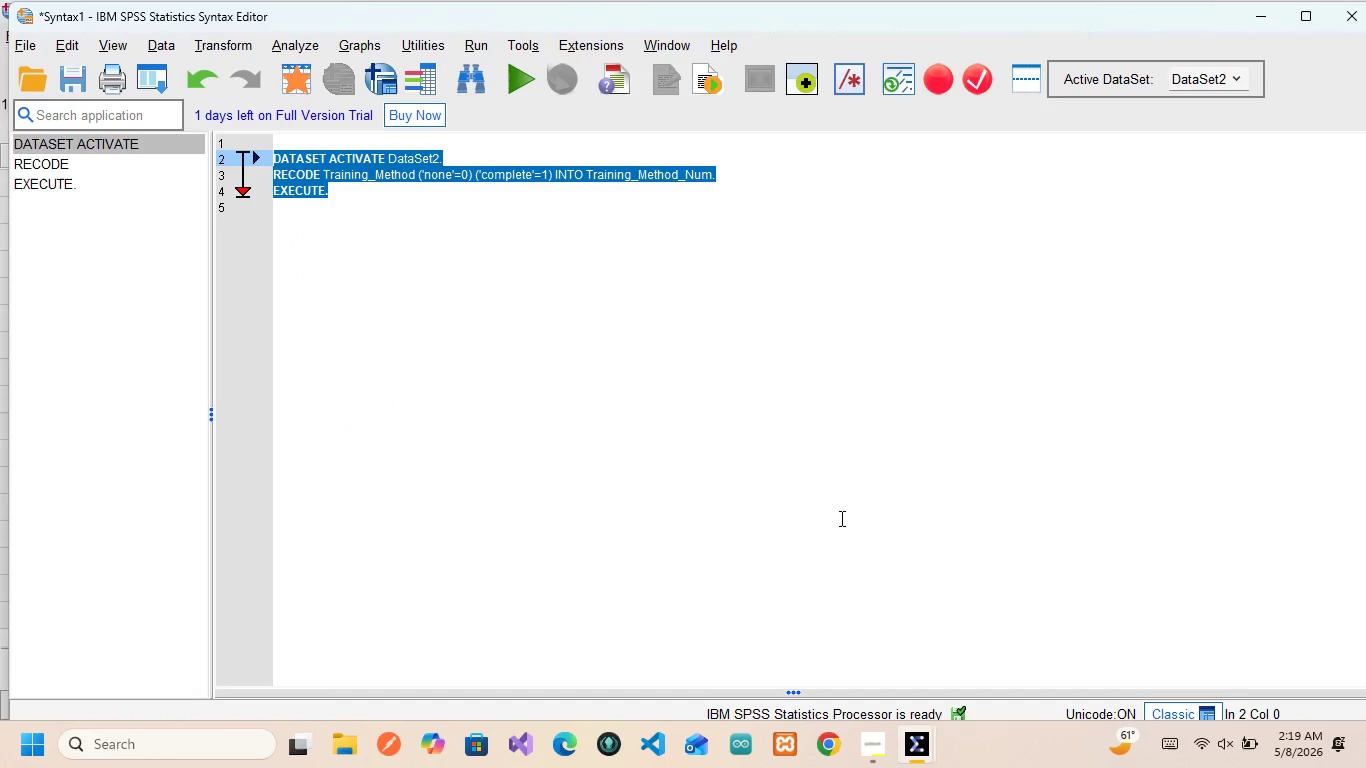 
mouse_move([928, 694])
 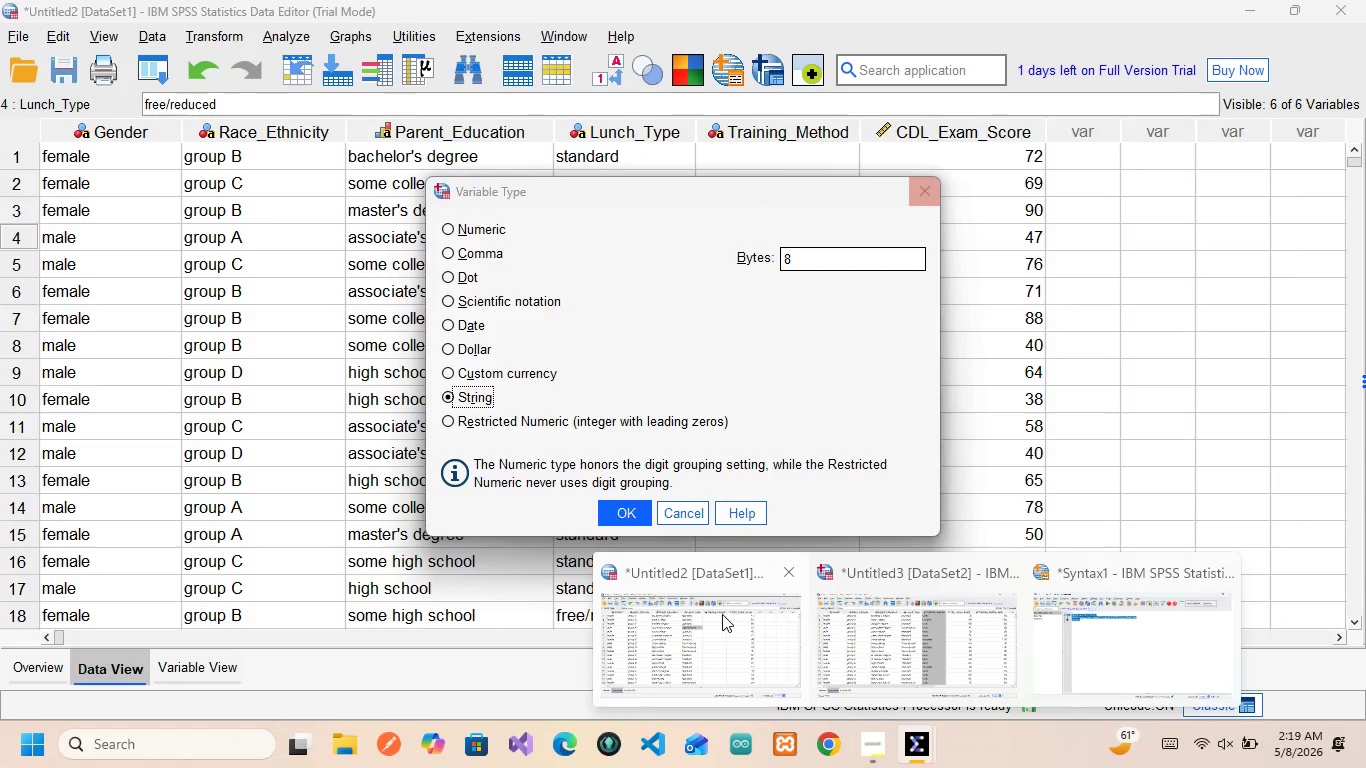 
left_click([722, 614])
 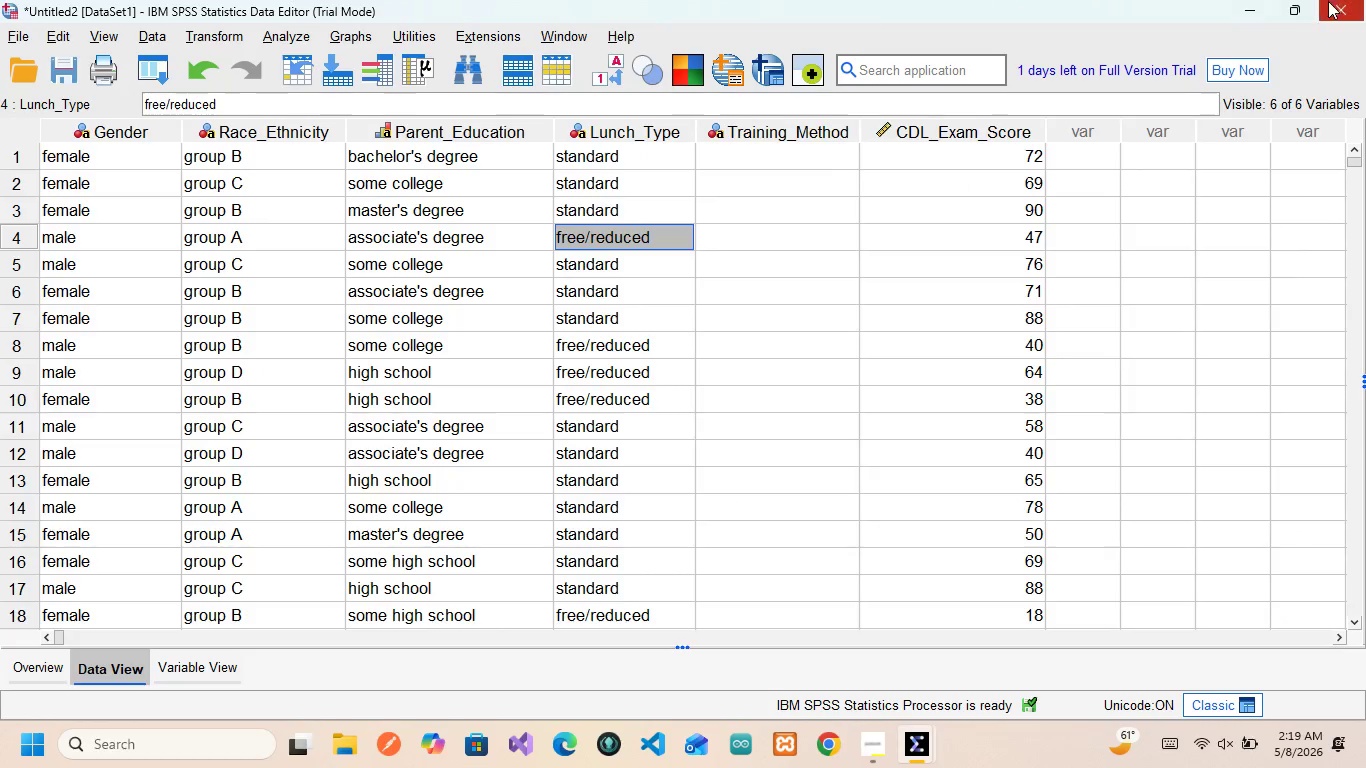 
left_click([1340, 11])
 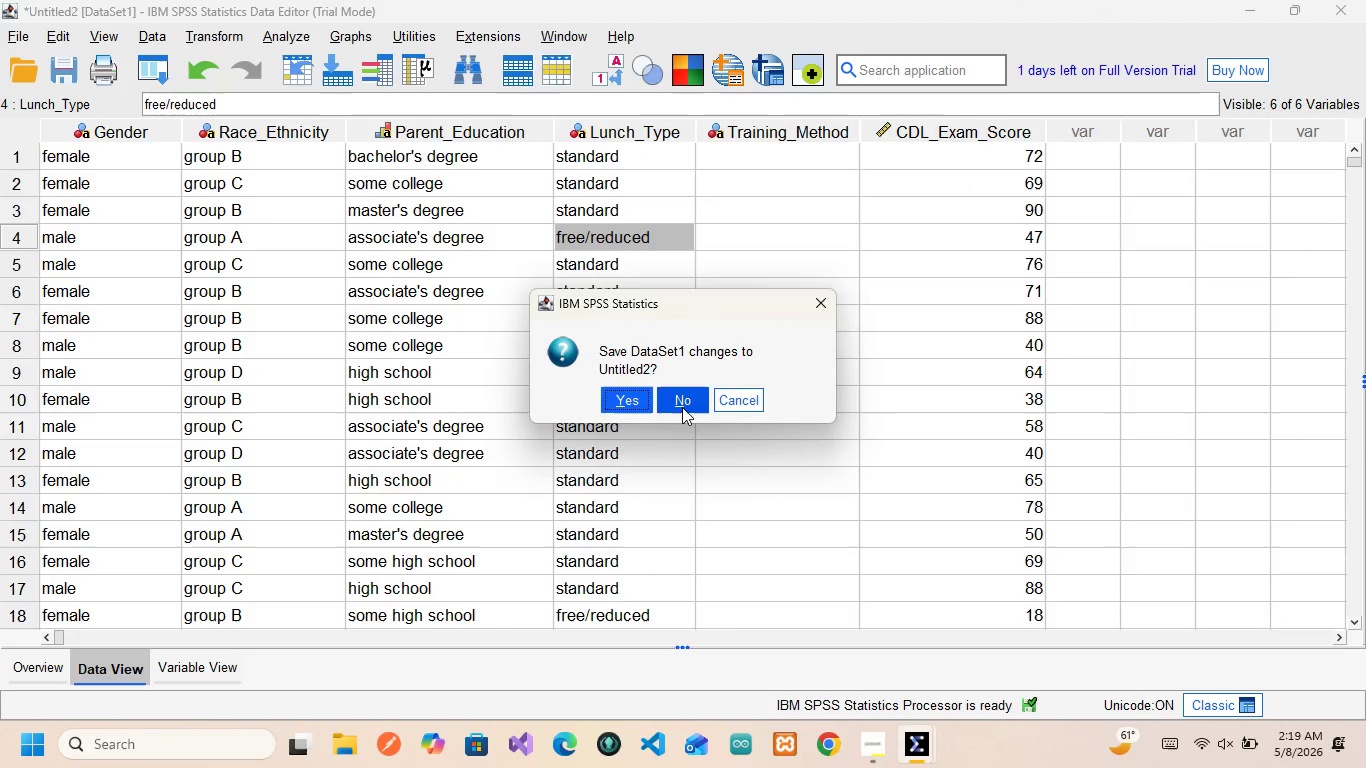 
left_click([682, 407])
 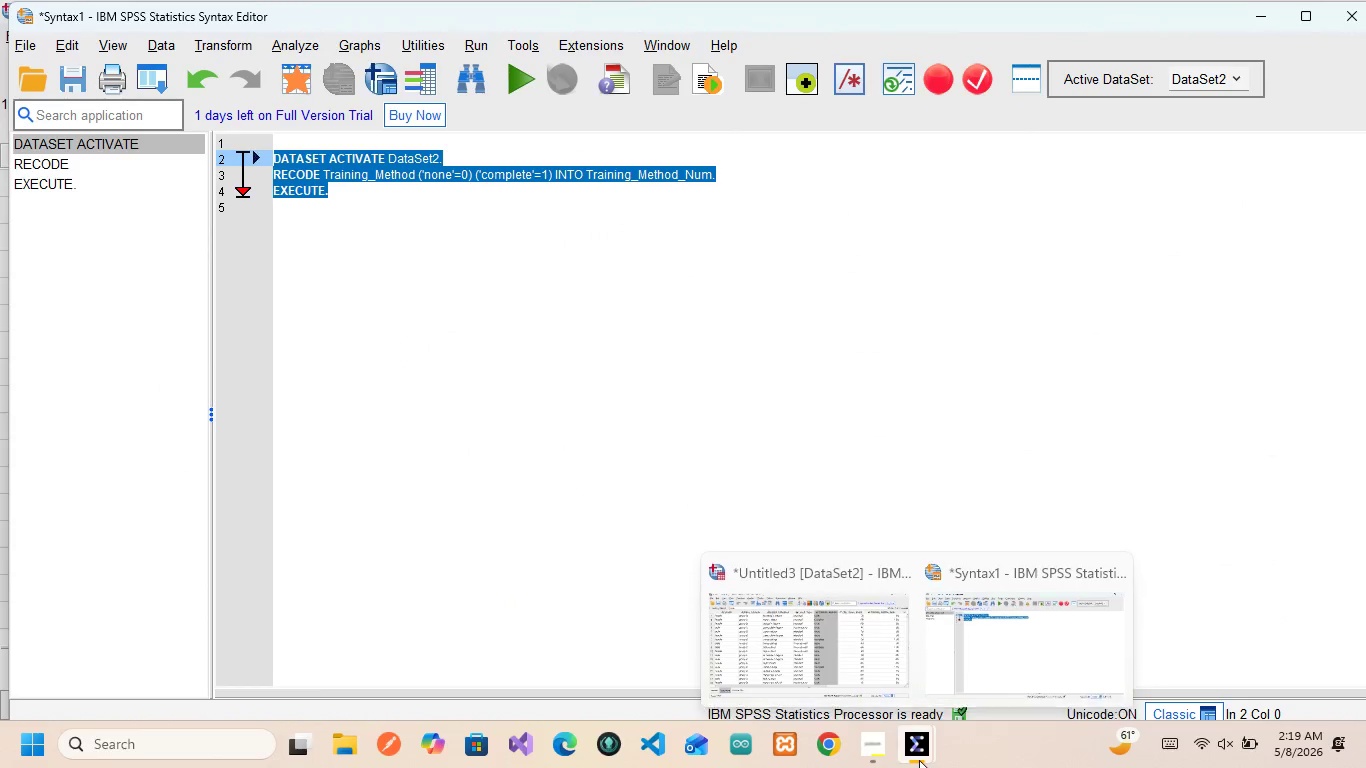 
left_click([833, 665])
 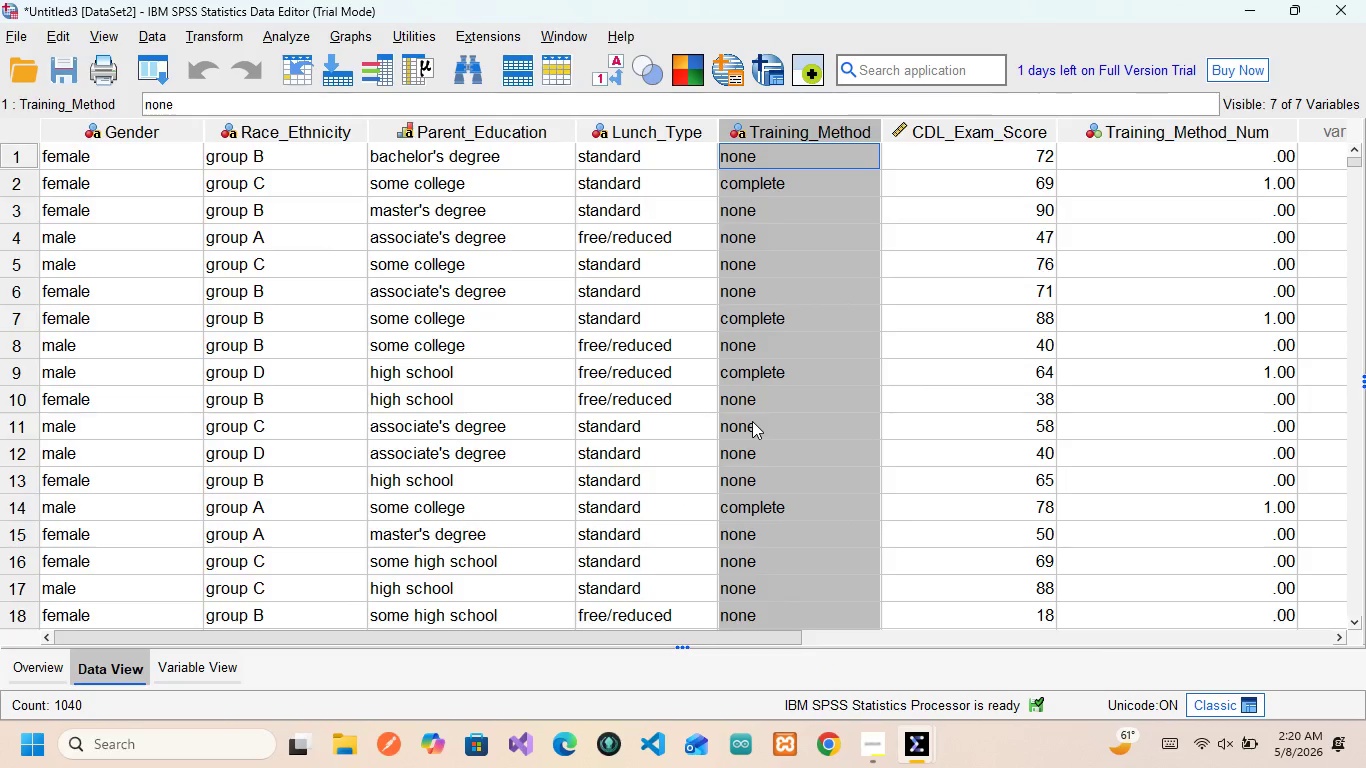 
left_click([752, 421])
 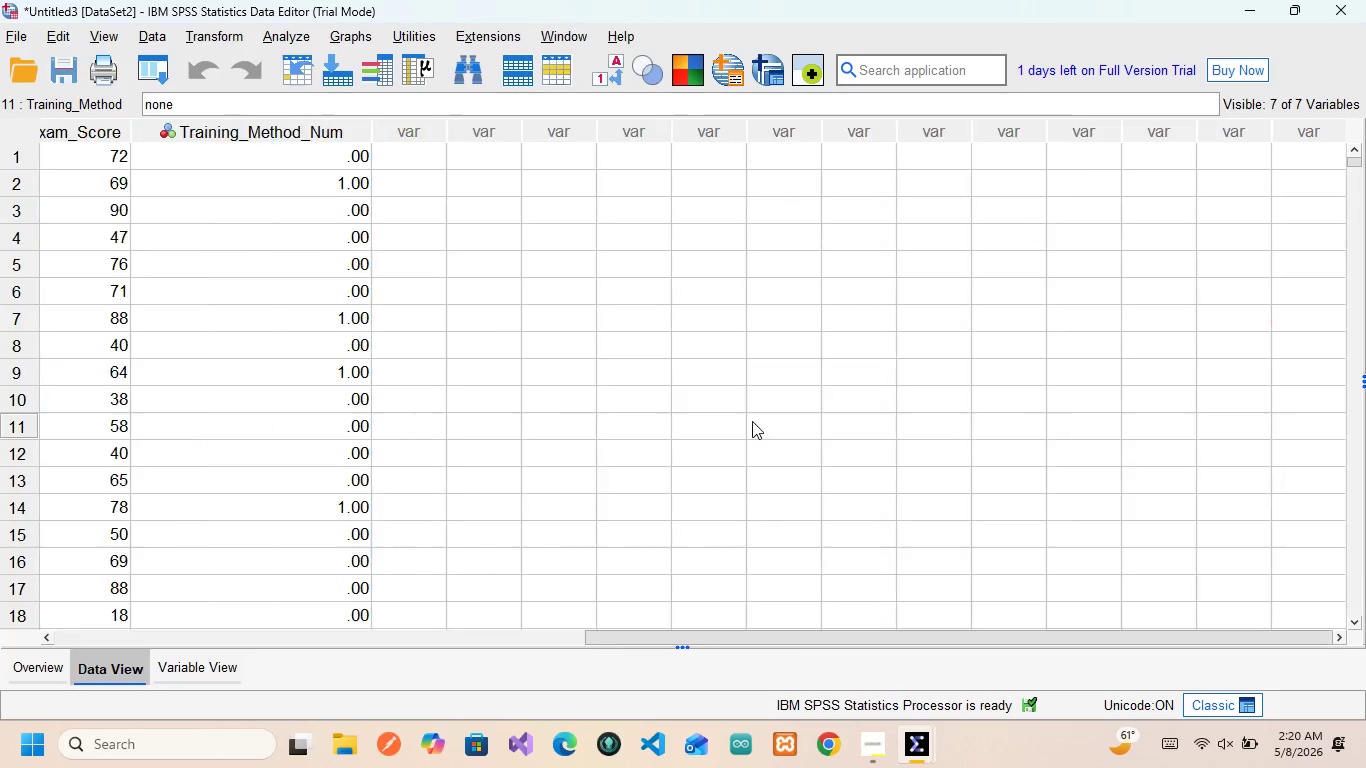 
scroll: coordinate [752, 421], scroll_direction: down, amount: 3.0
 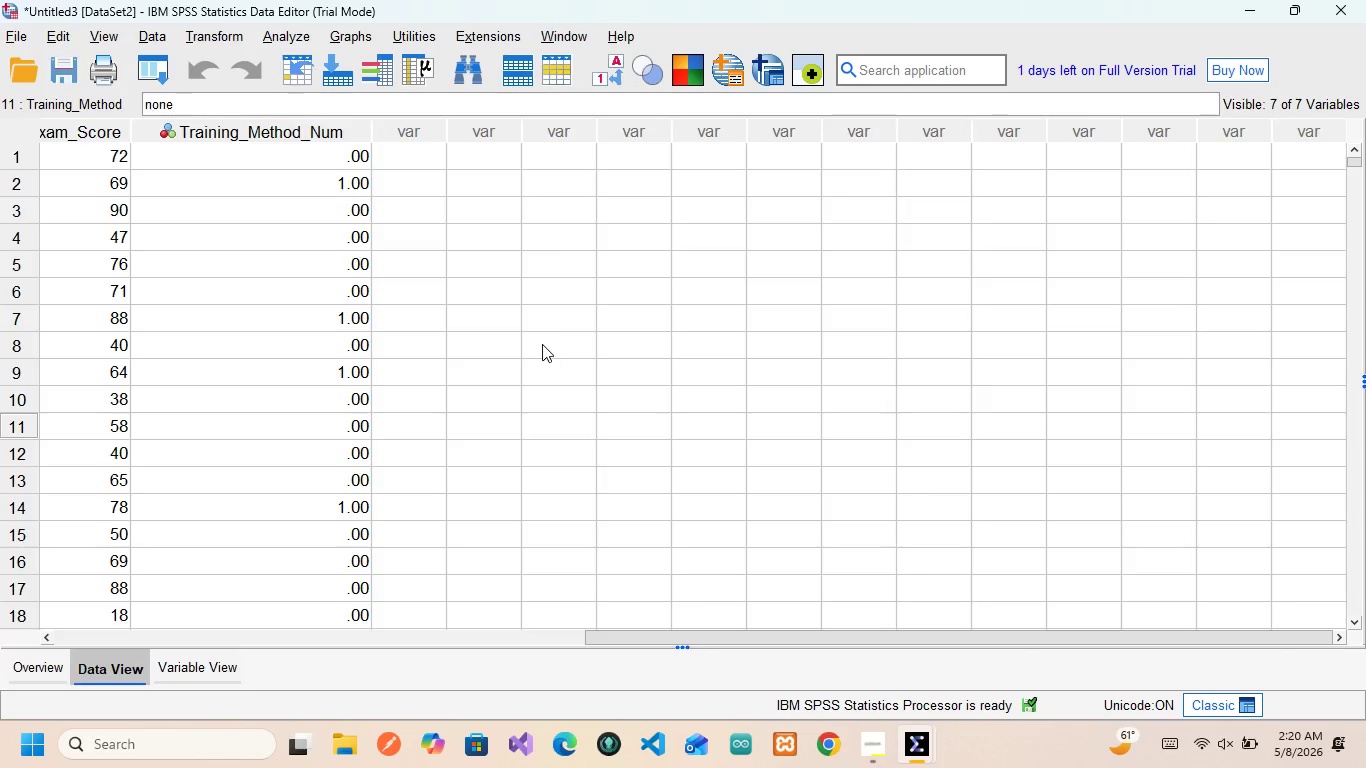 
scroll: coordinate [542, 344], scroll_direction: up, amount: 3.0
 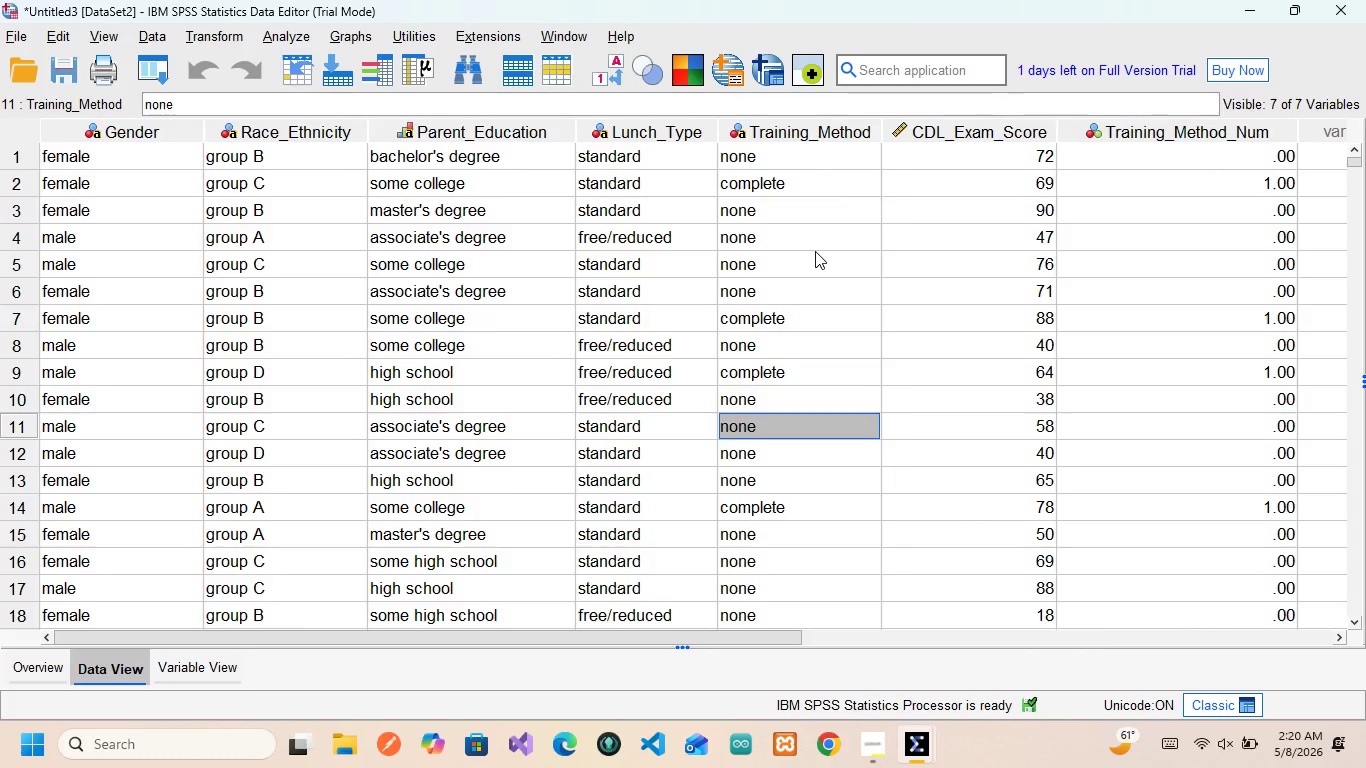 
scroll: coordinate [815, 251], scroll_direction: down, amount: 1.0
 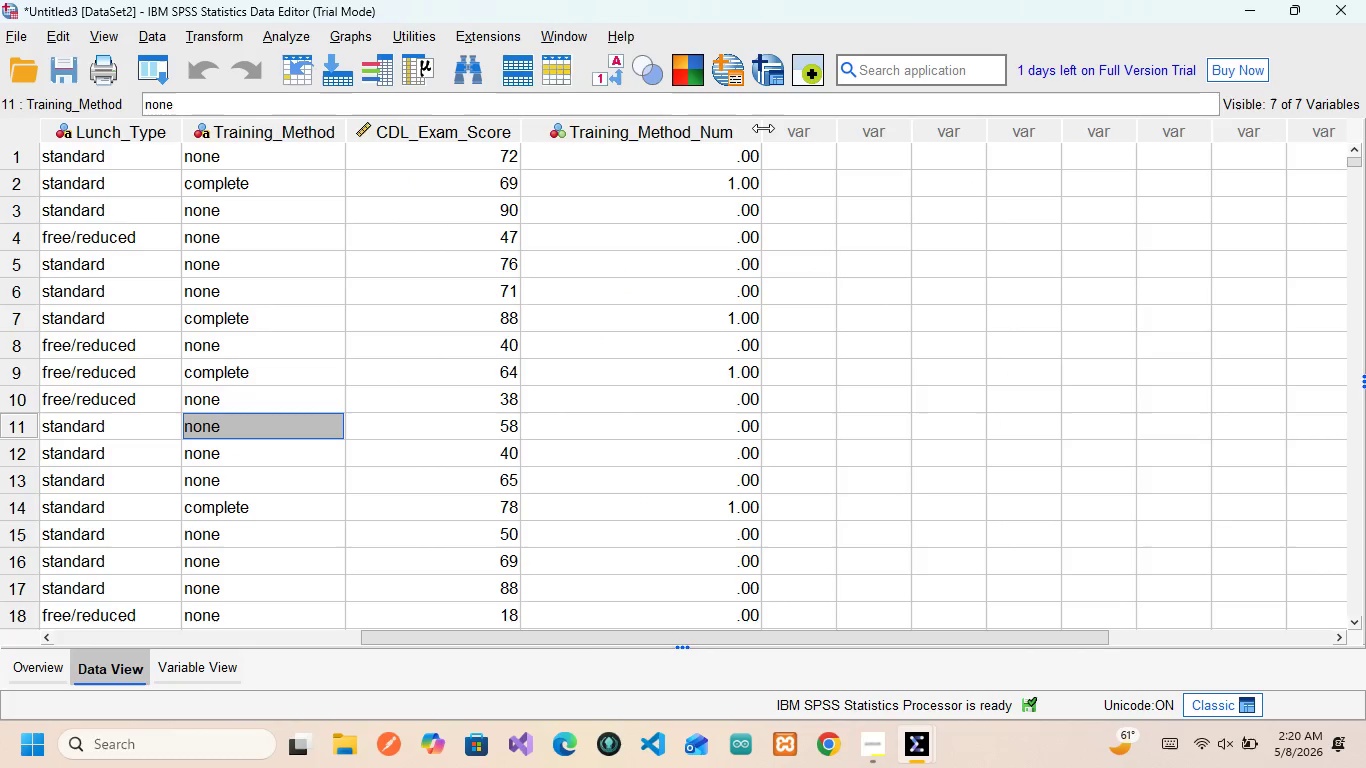 
left_click_drag(start_coordinate=[761, 128], to_coordinate=[726, 125])
 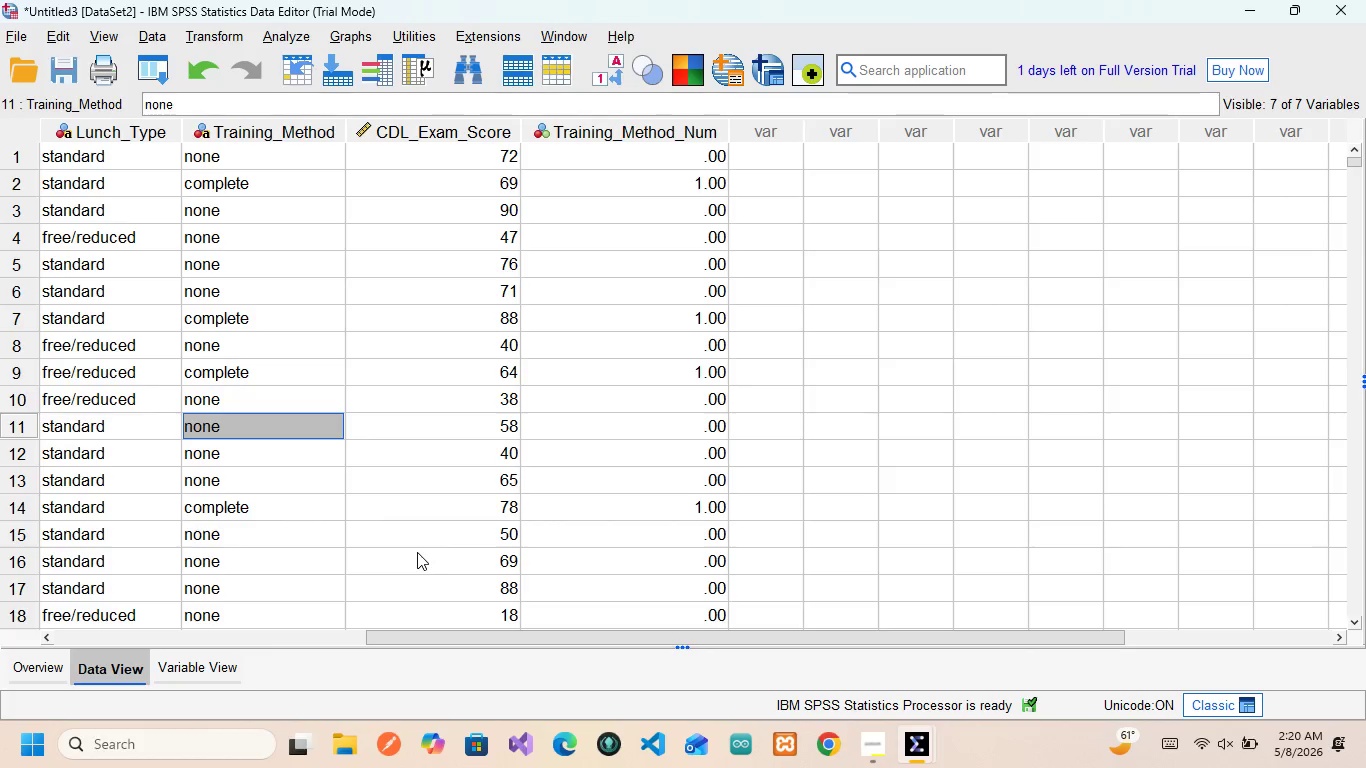 
wait(14.66)
 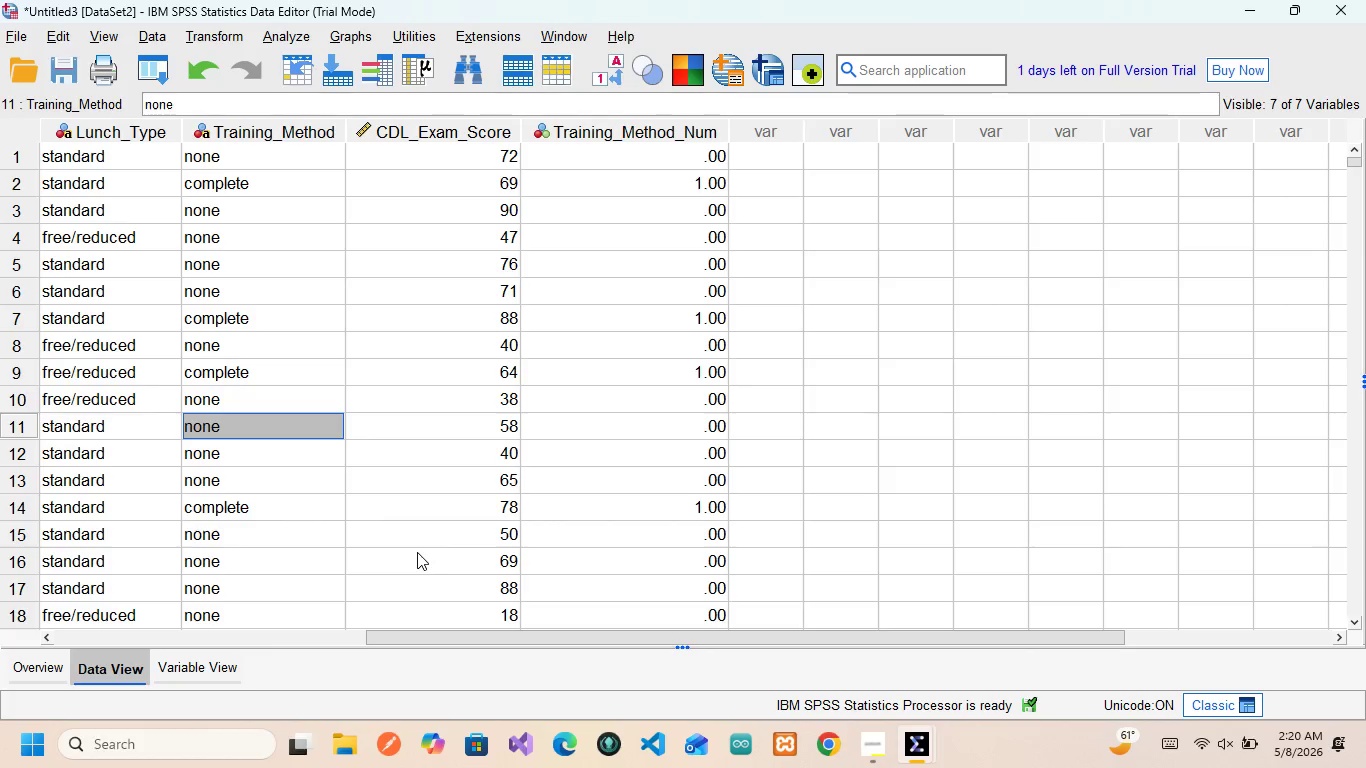 
left_click([209, 664])
 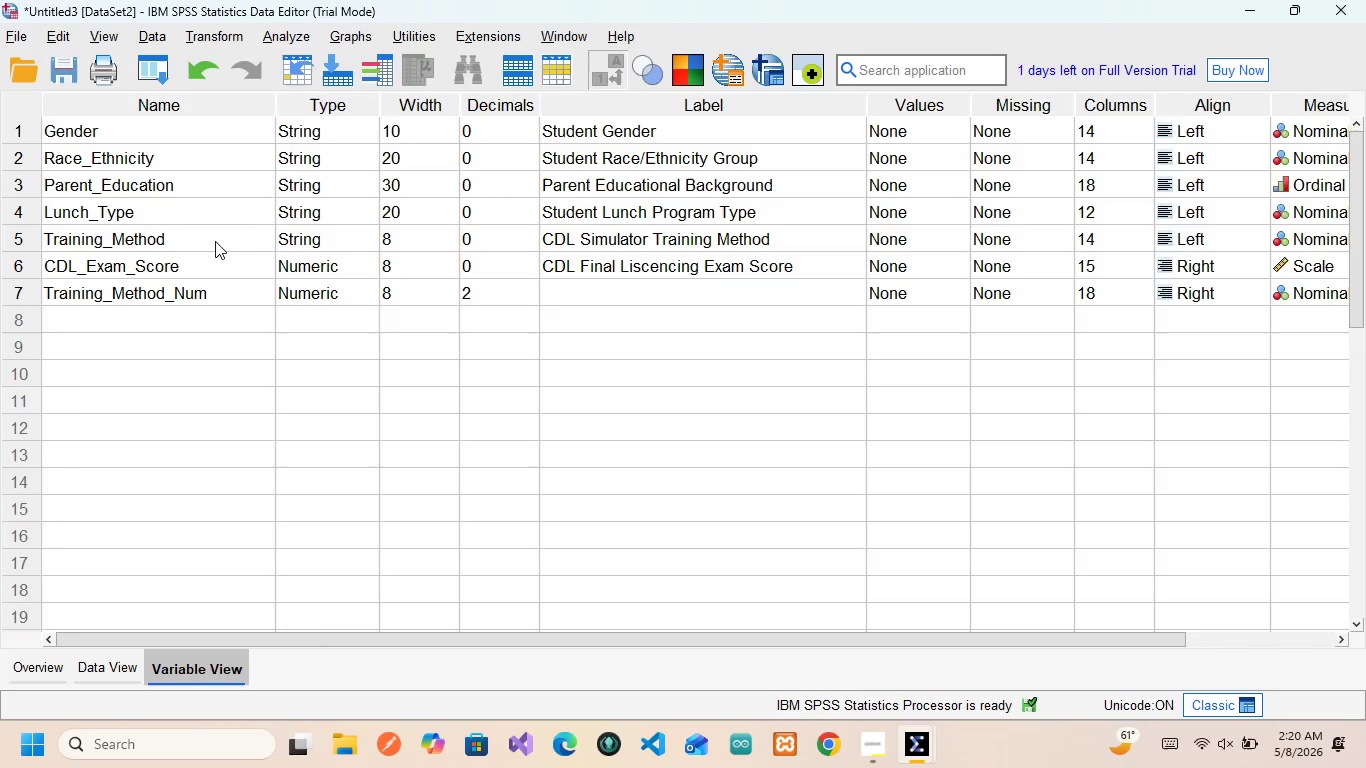 
wait(10.38)
 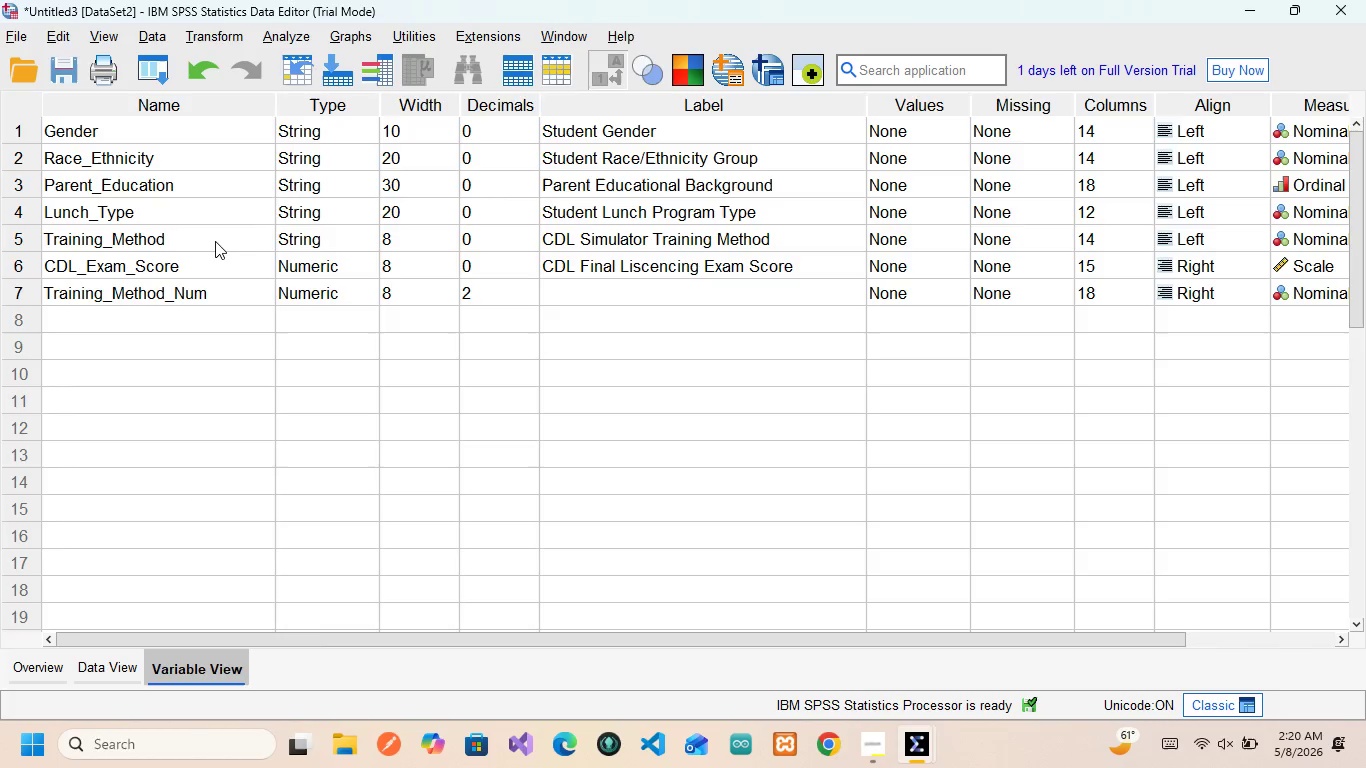 
left_click([476, 291])
 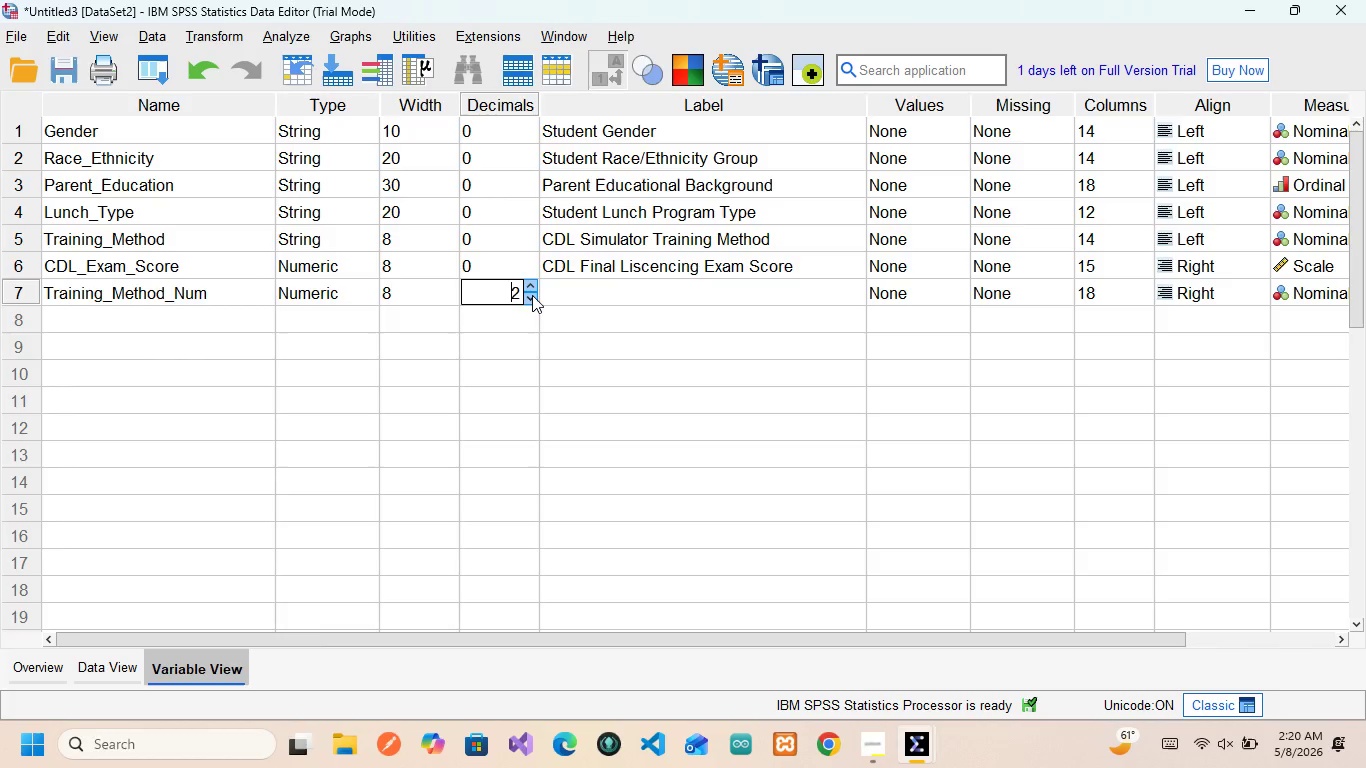 
left_click([532, 295])
 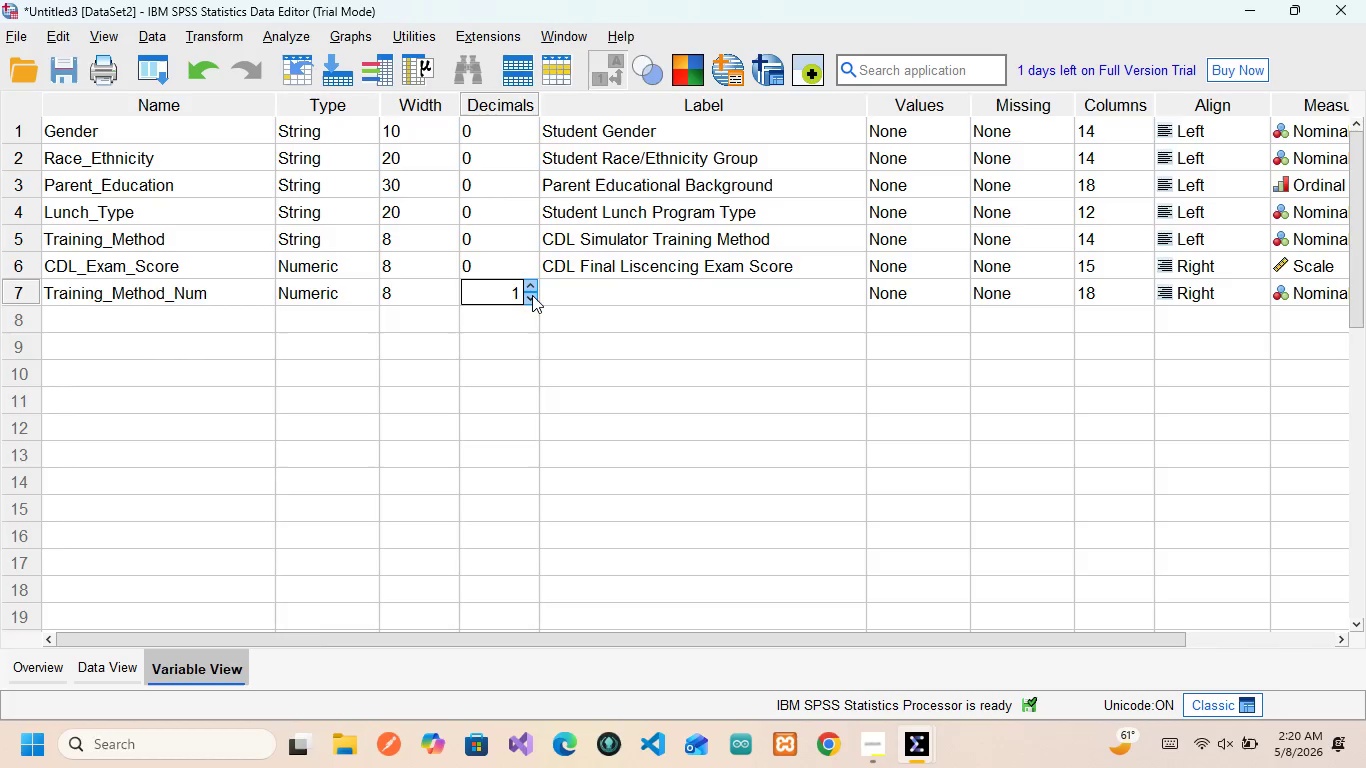 
left_click([532, 295])
 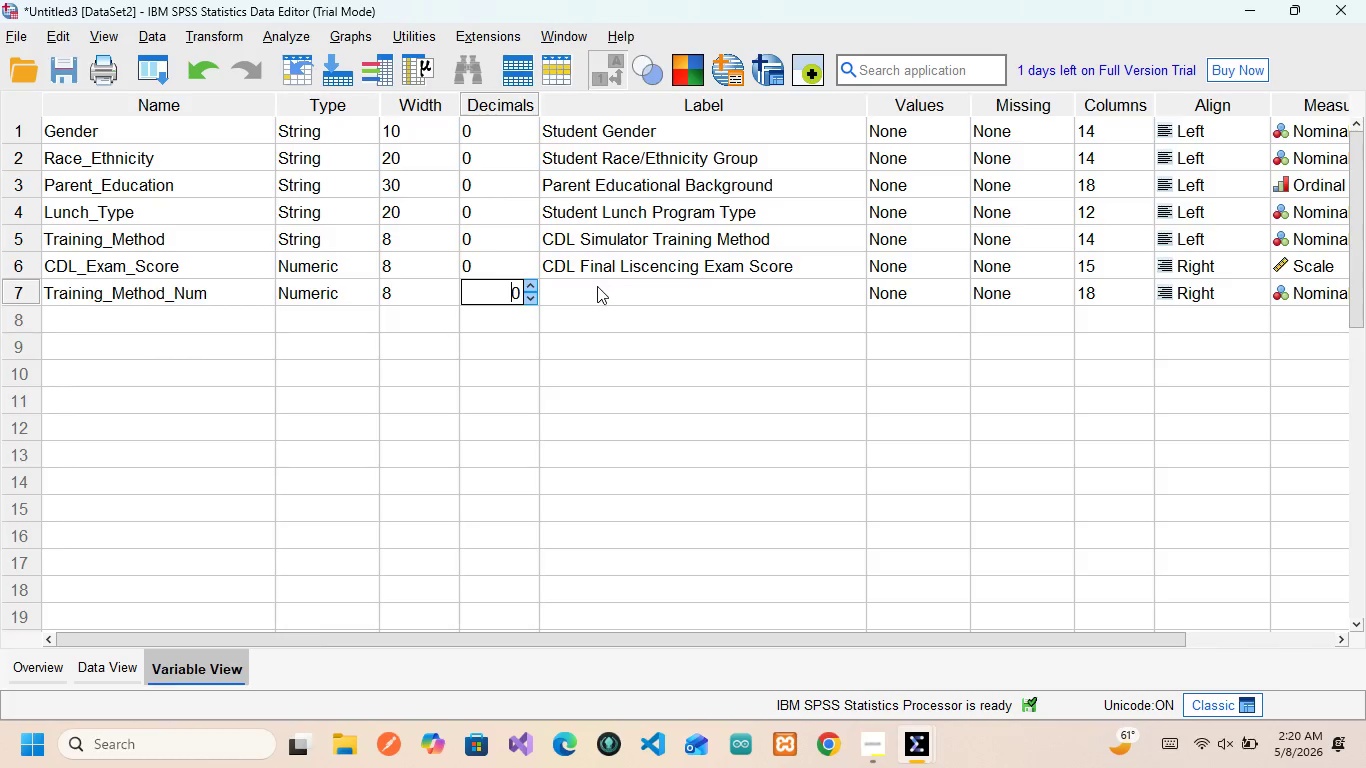 
left_click([598, 287])
 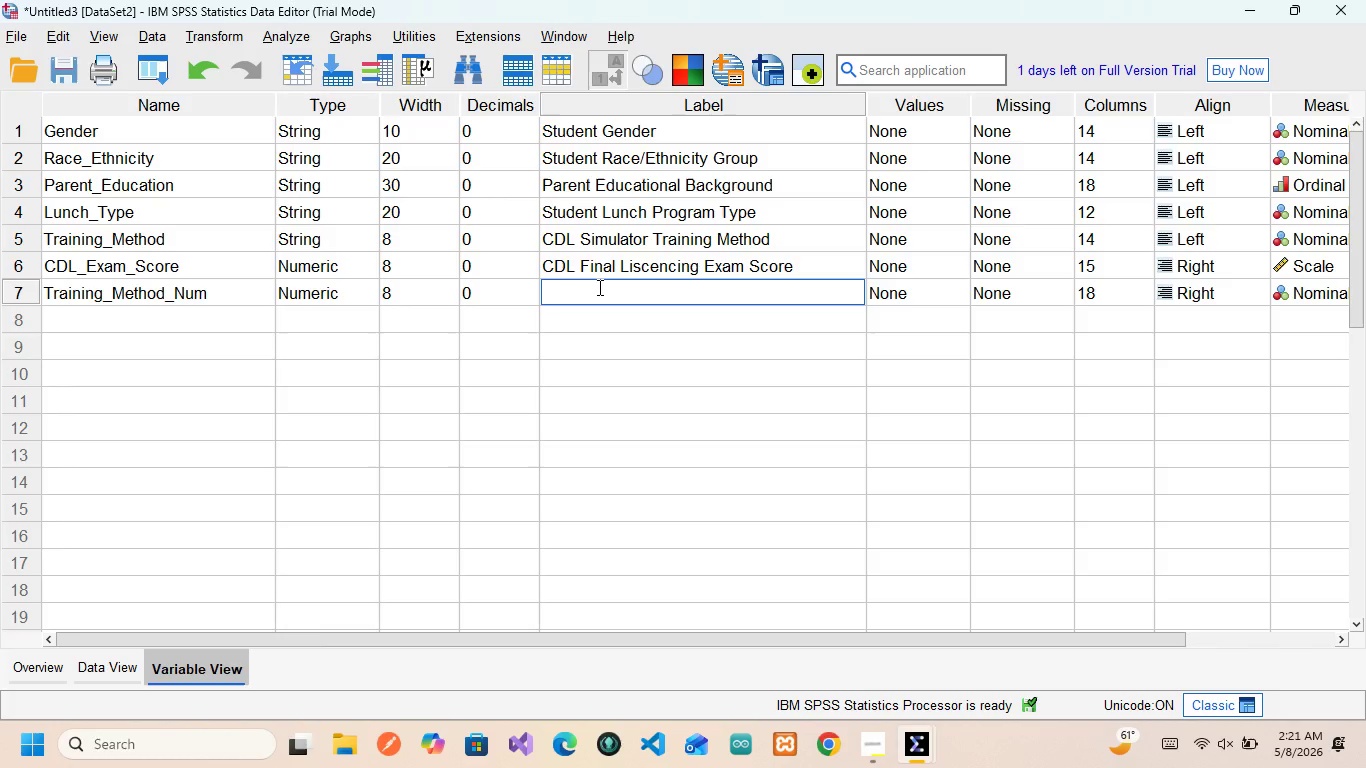 
wait(52.14)
 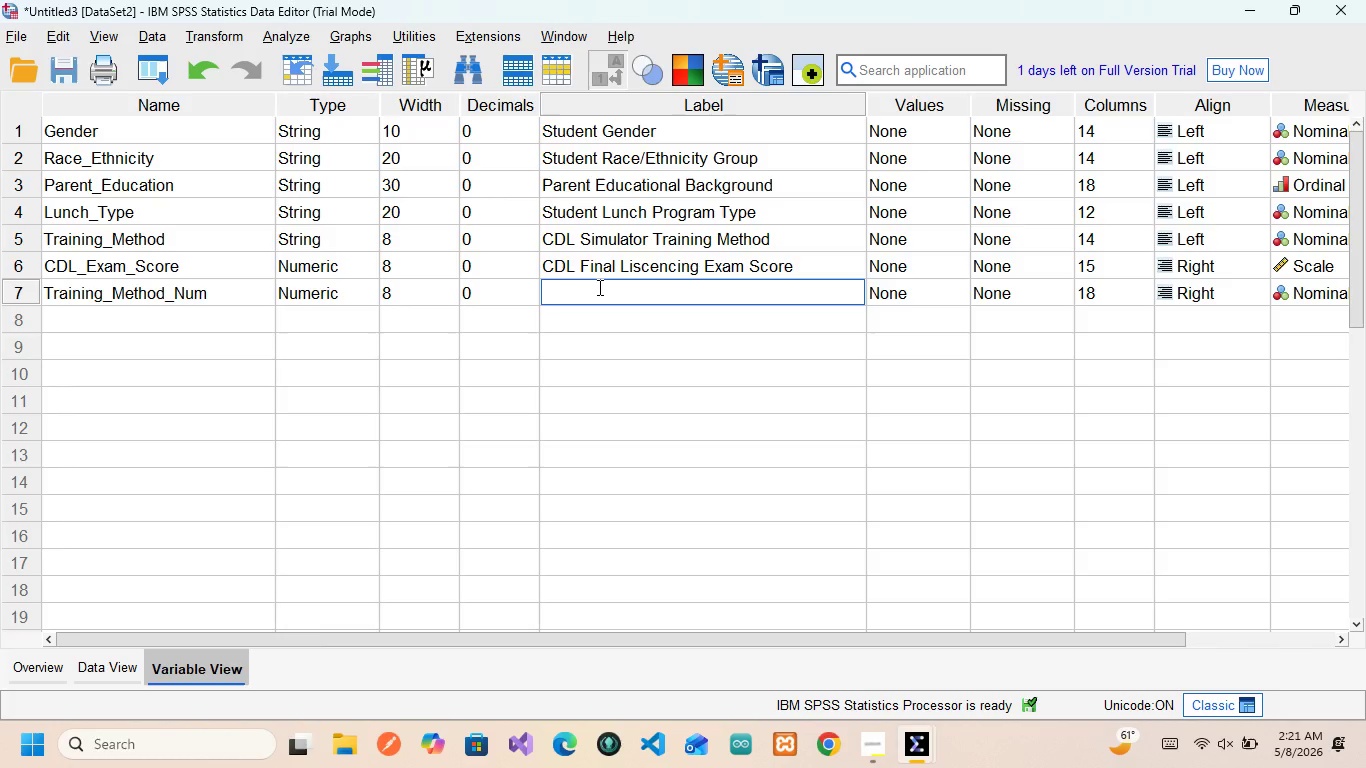 
left_click([597, 279])
 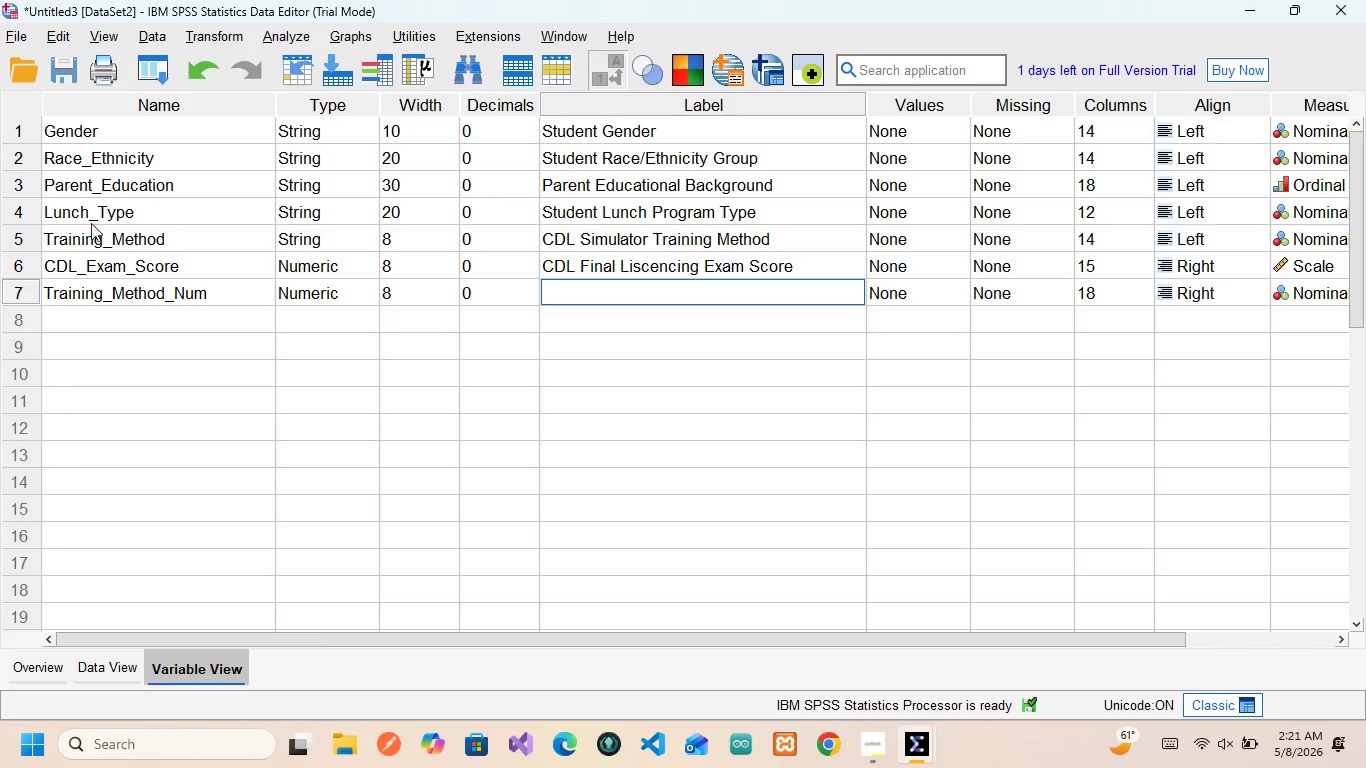 
wait(9.03)
 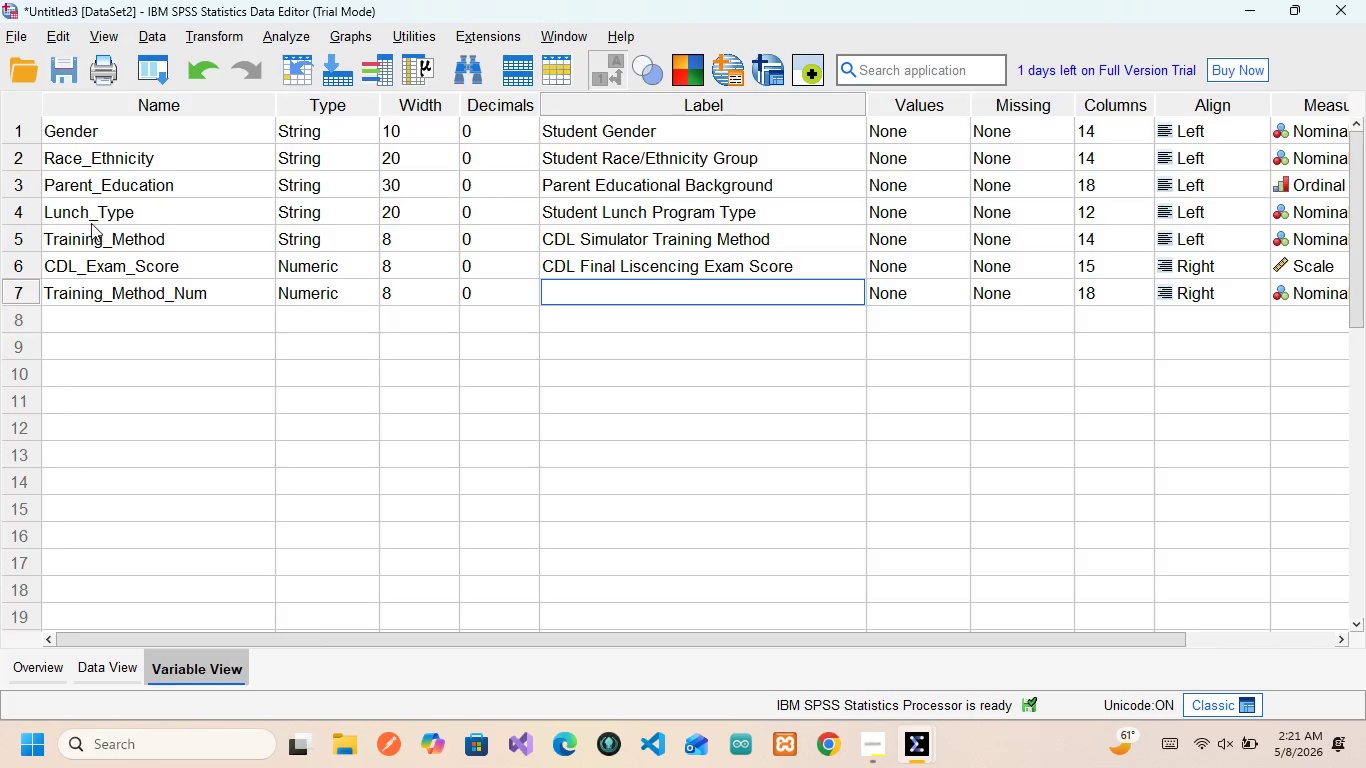 
type(CDL Simulator Te)
key(Backspace)
type(raining Method)
 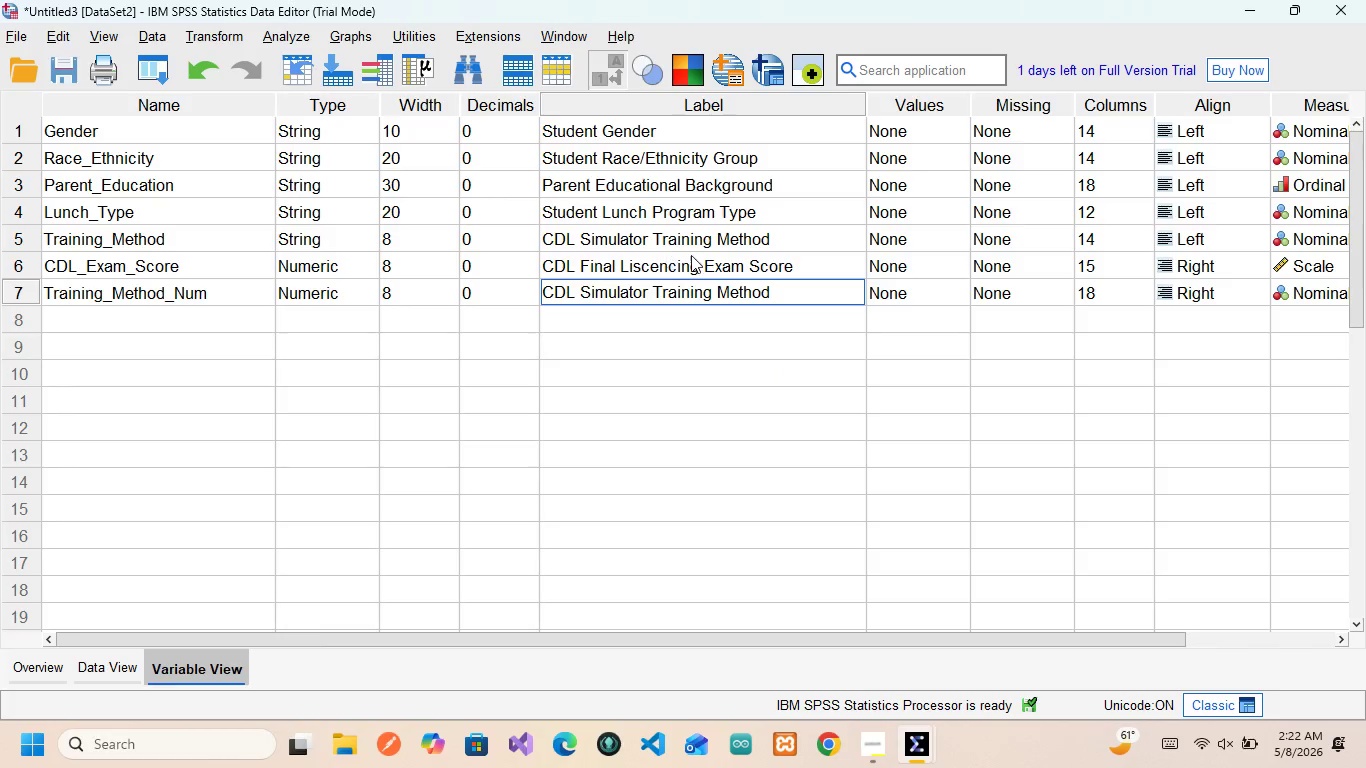 
wait(6.49)
 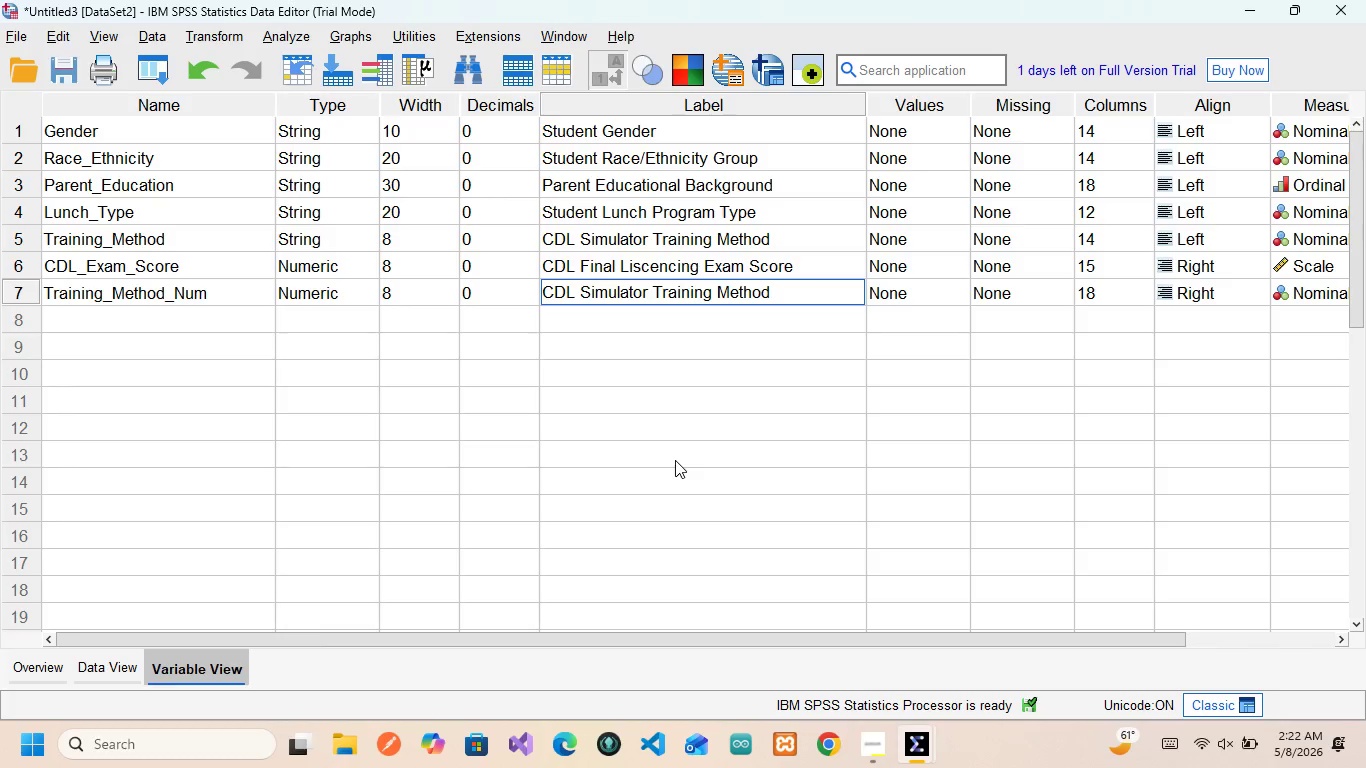 
left_click([905, 299])
 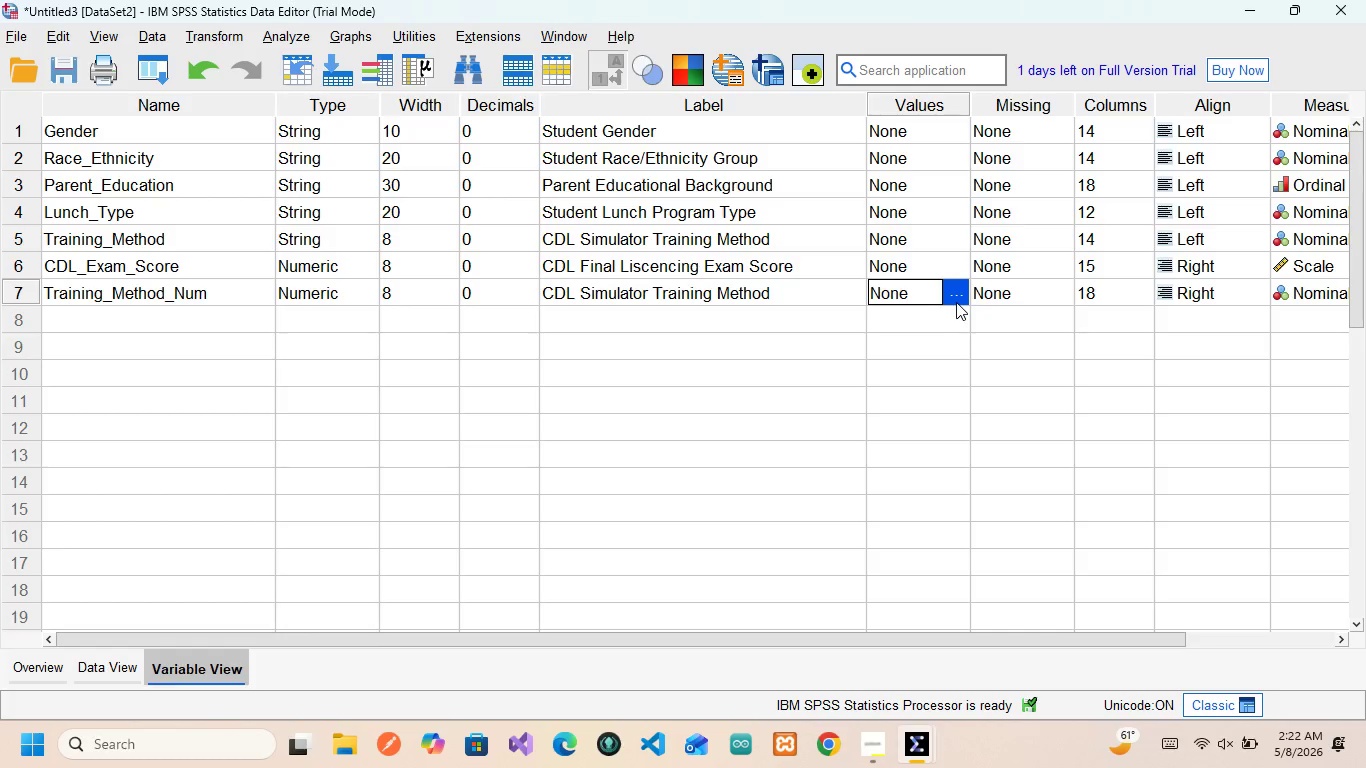 
wait(18.94)
 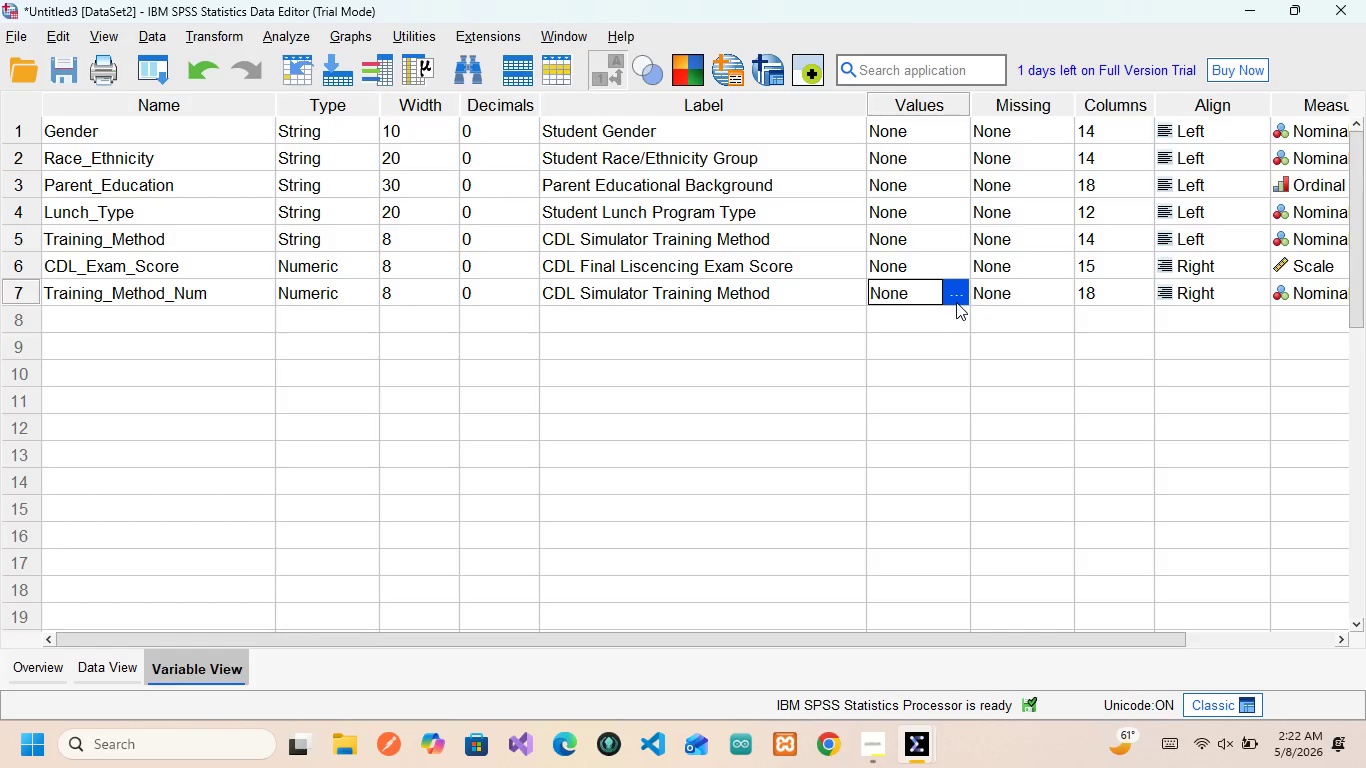 
left_click([958, 289])
 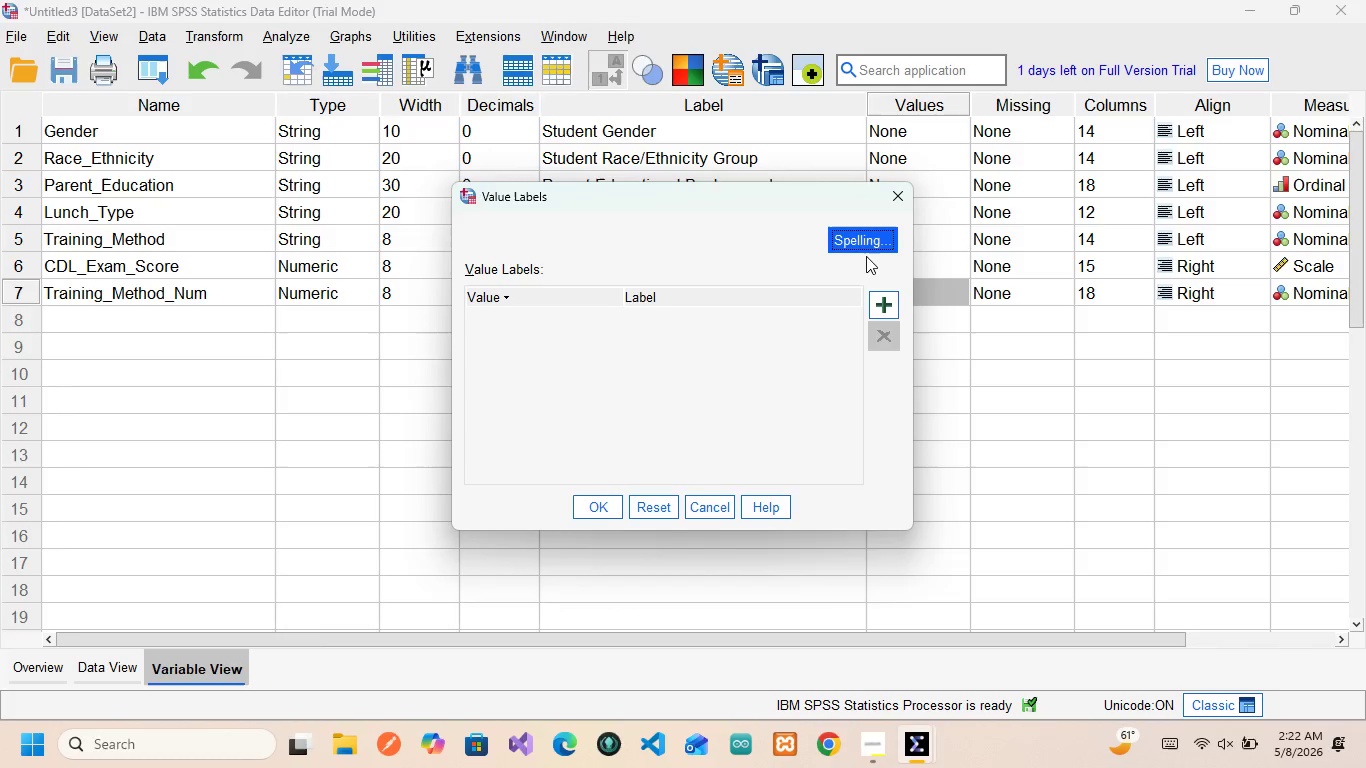 
wait(12.3)
 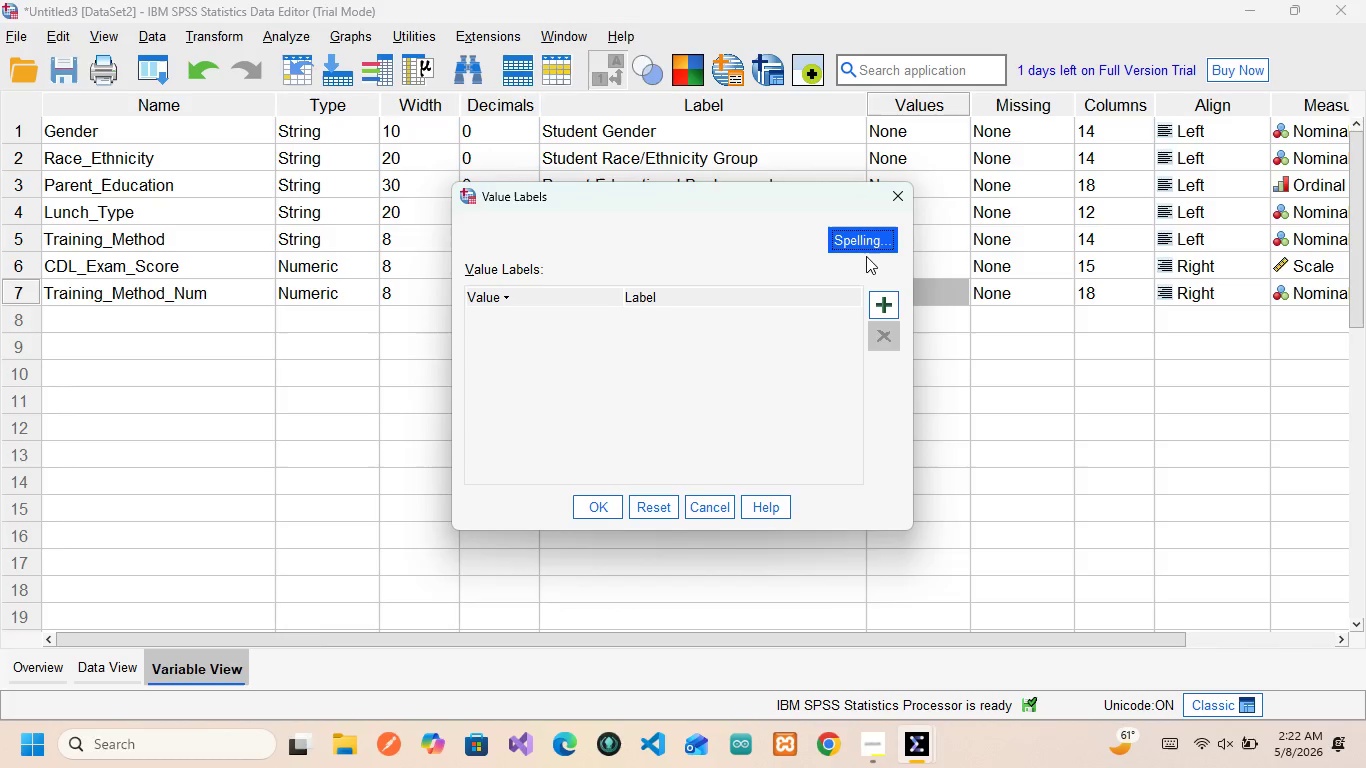 
left_click([879, 300])
 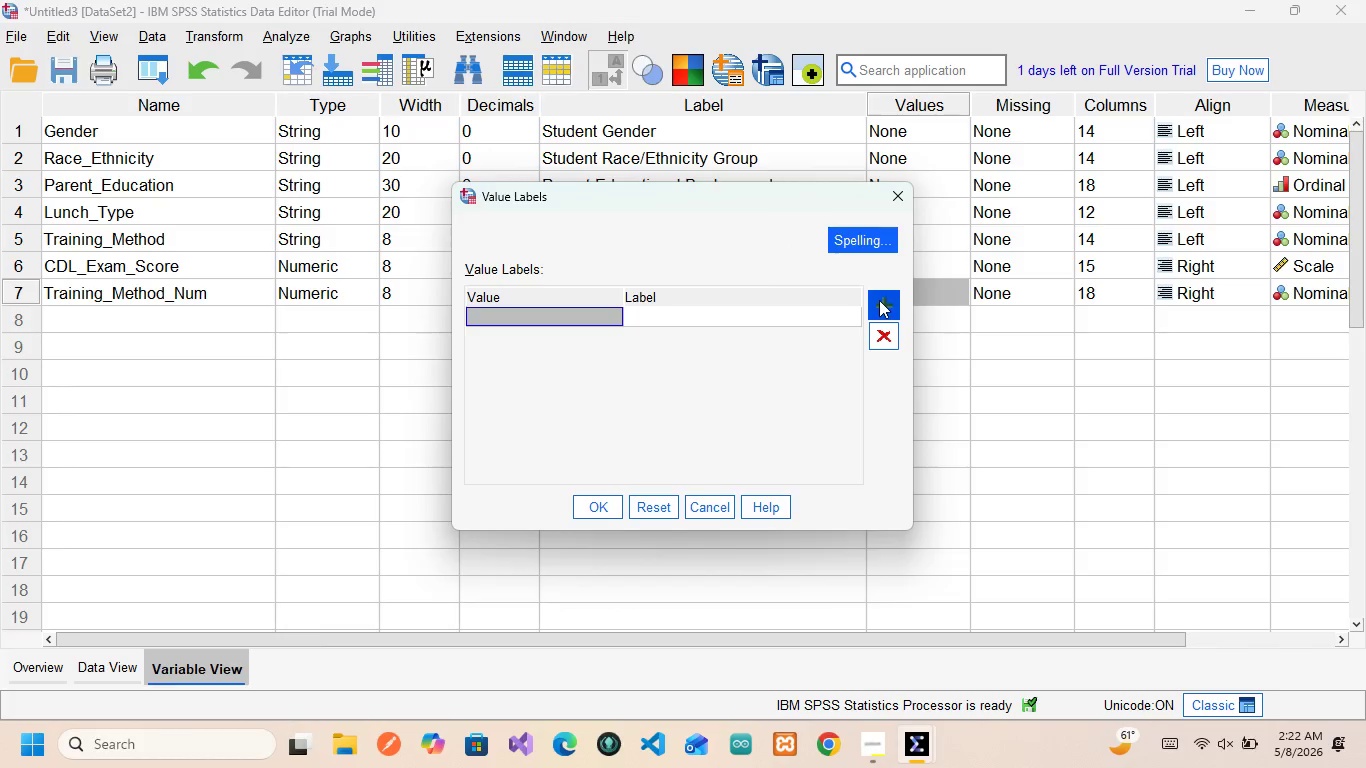 
key(0)
 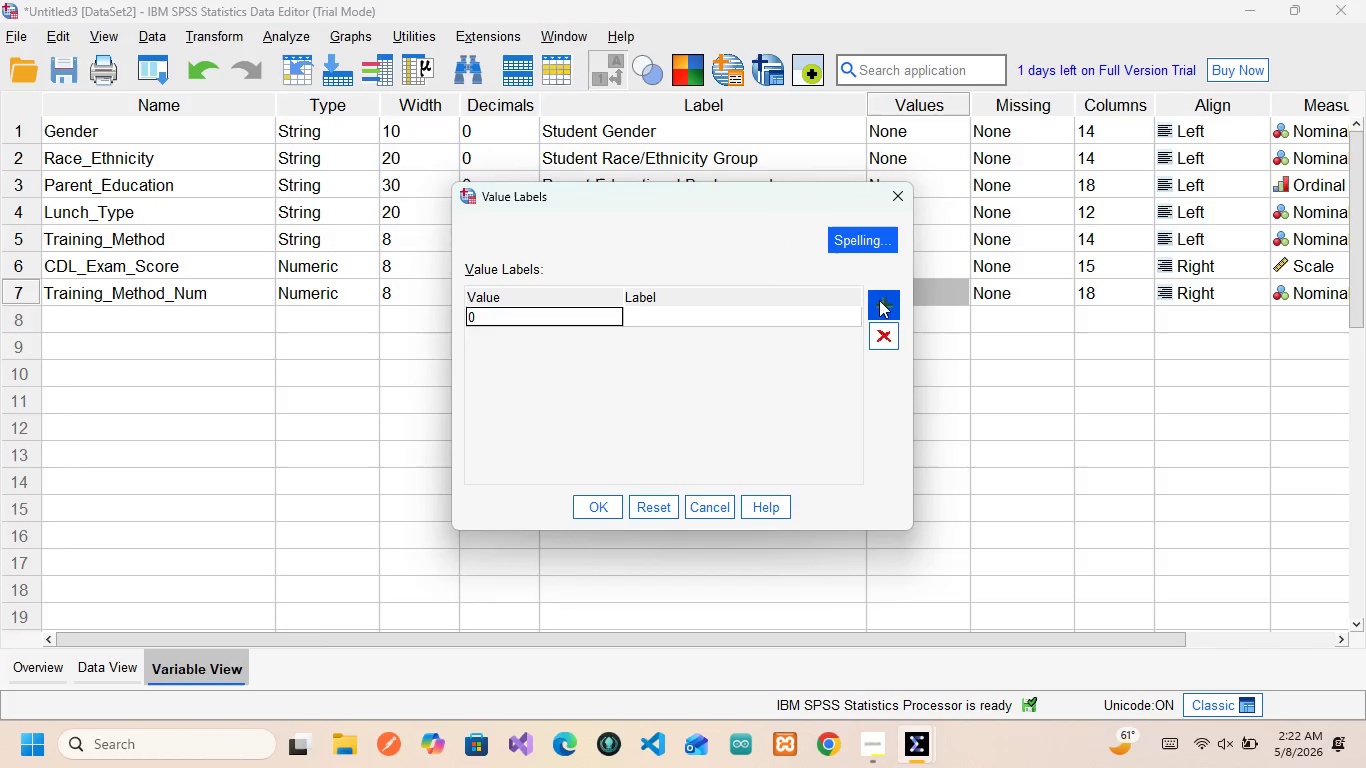 
key(ArrowRight)
 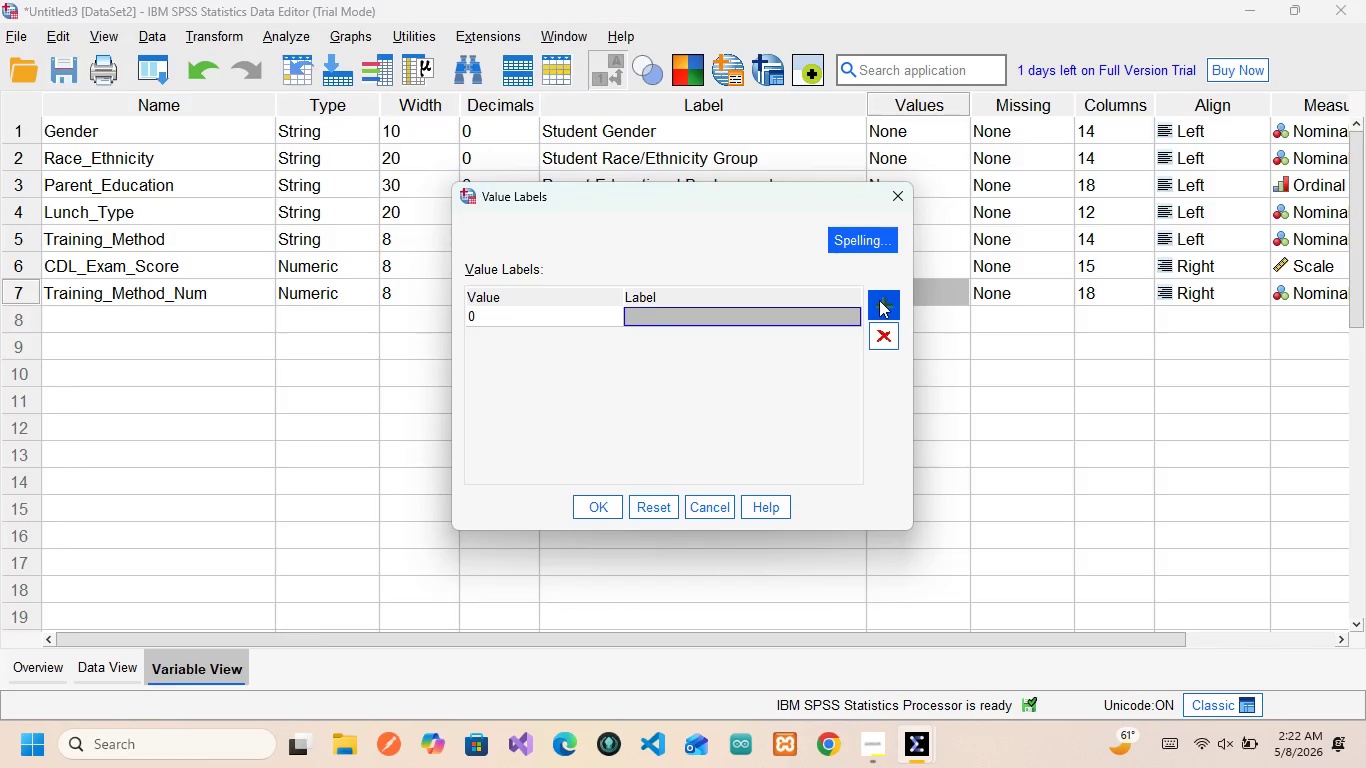 
type(No Simulato)
 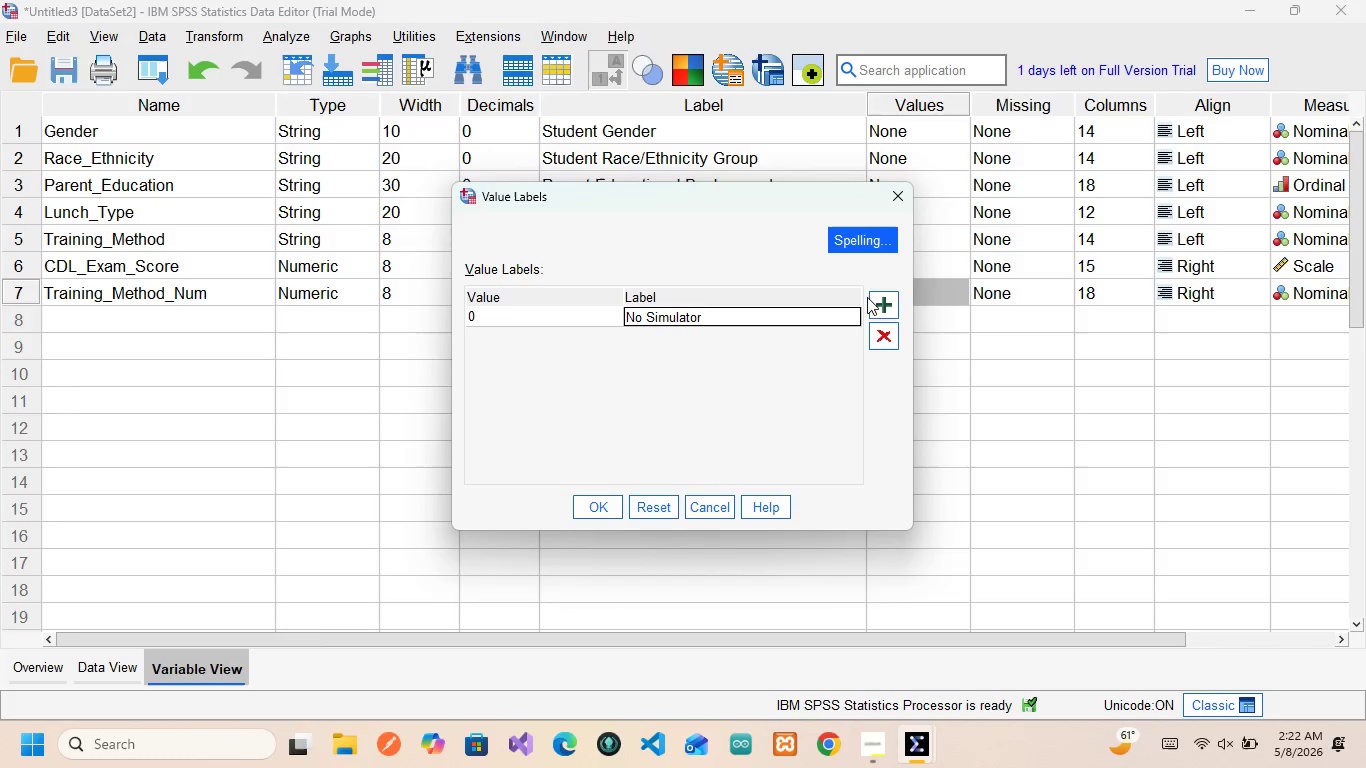 
key(Control+ControlLeft)
 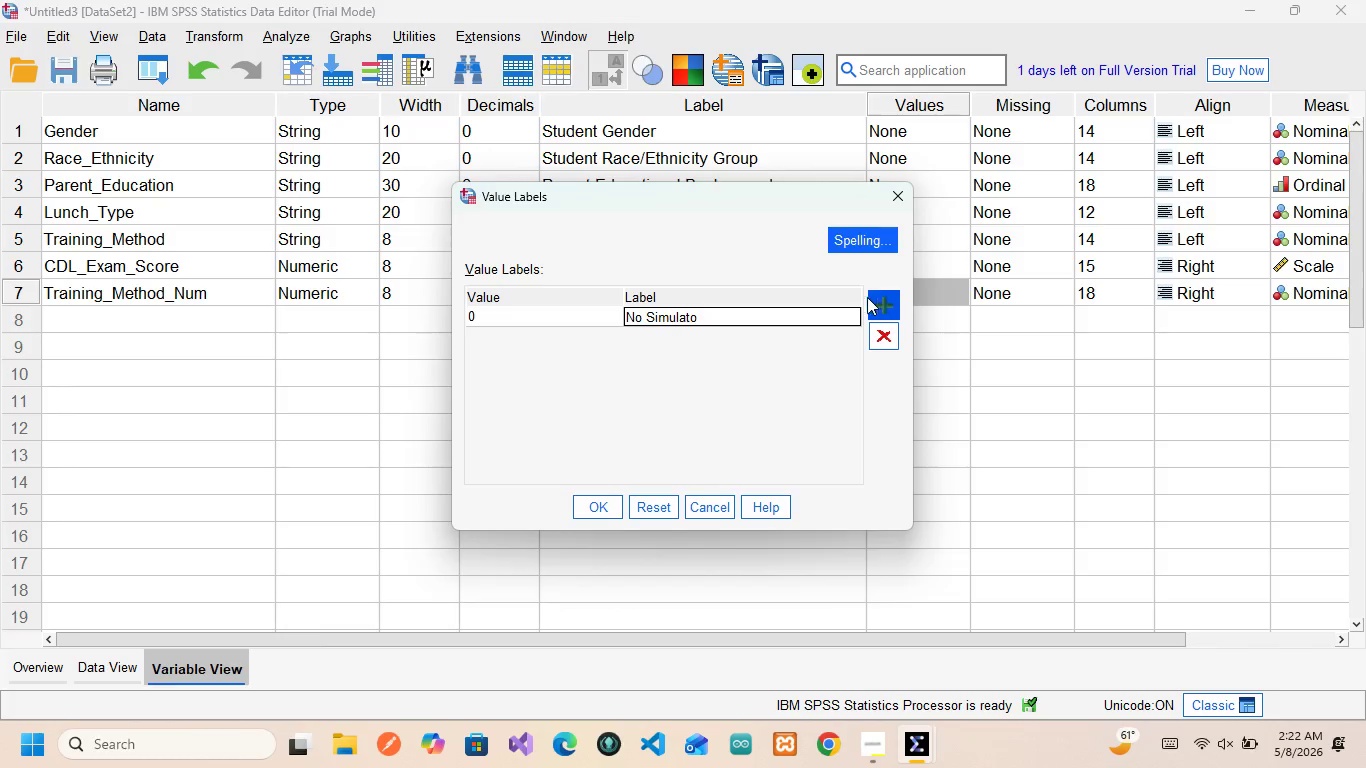 
key(R)
 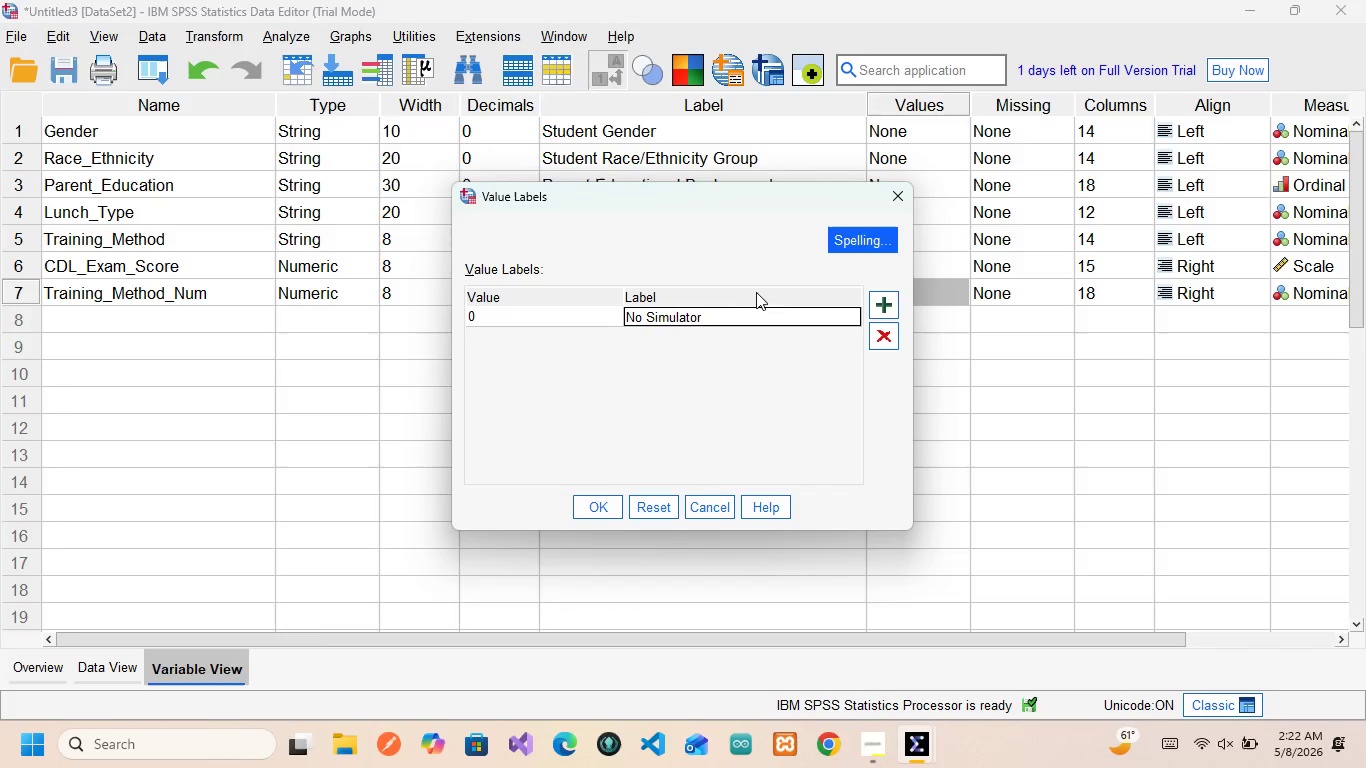 
scroll: coordinate [884, 300], scroll_direction: up, amount: 5.0
 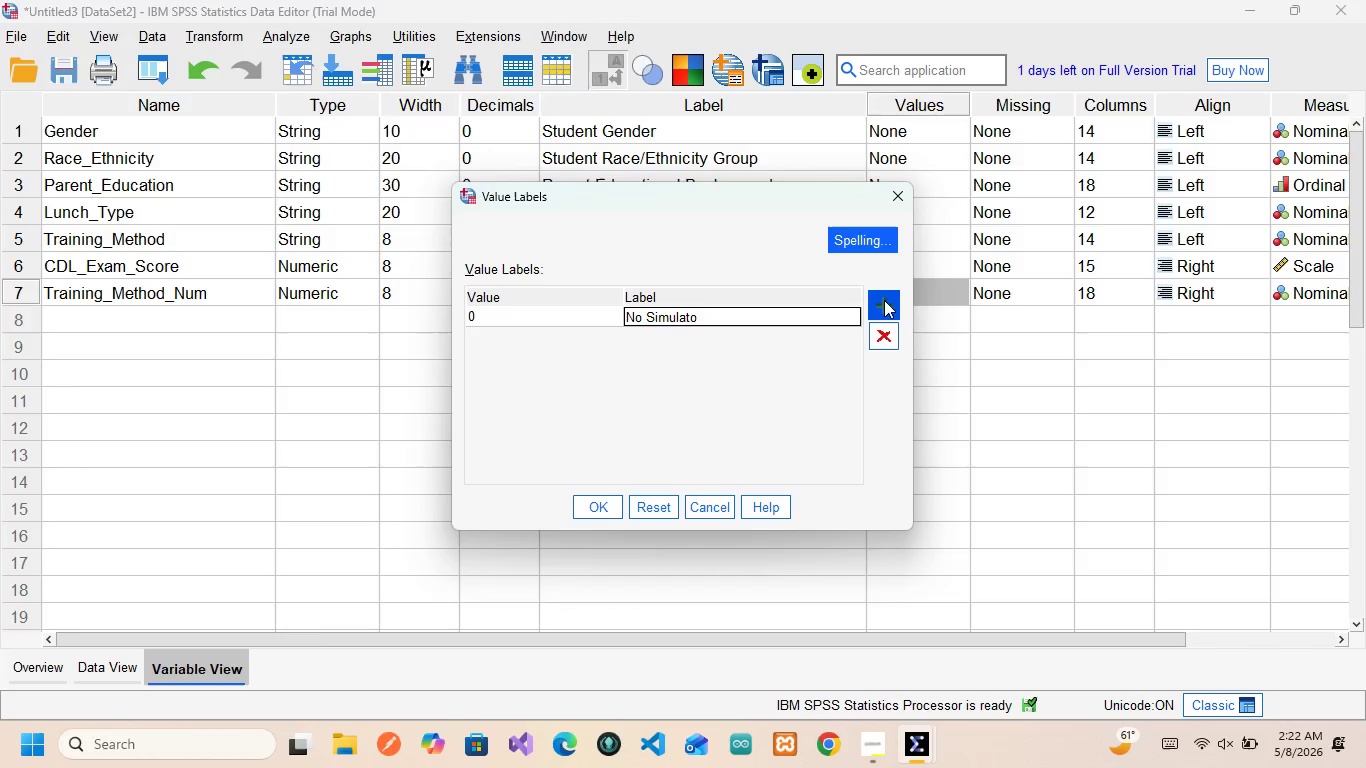 
left_click([869, 302])
 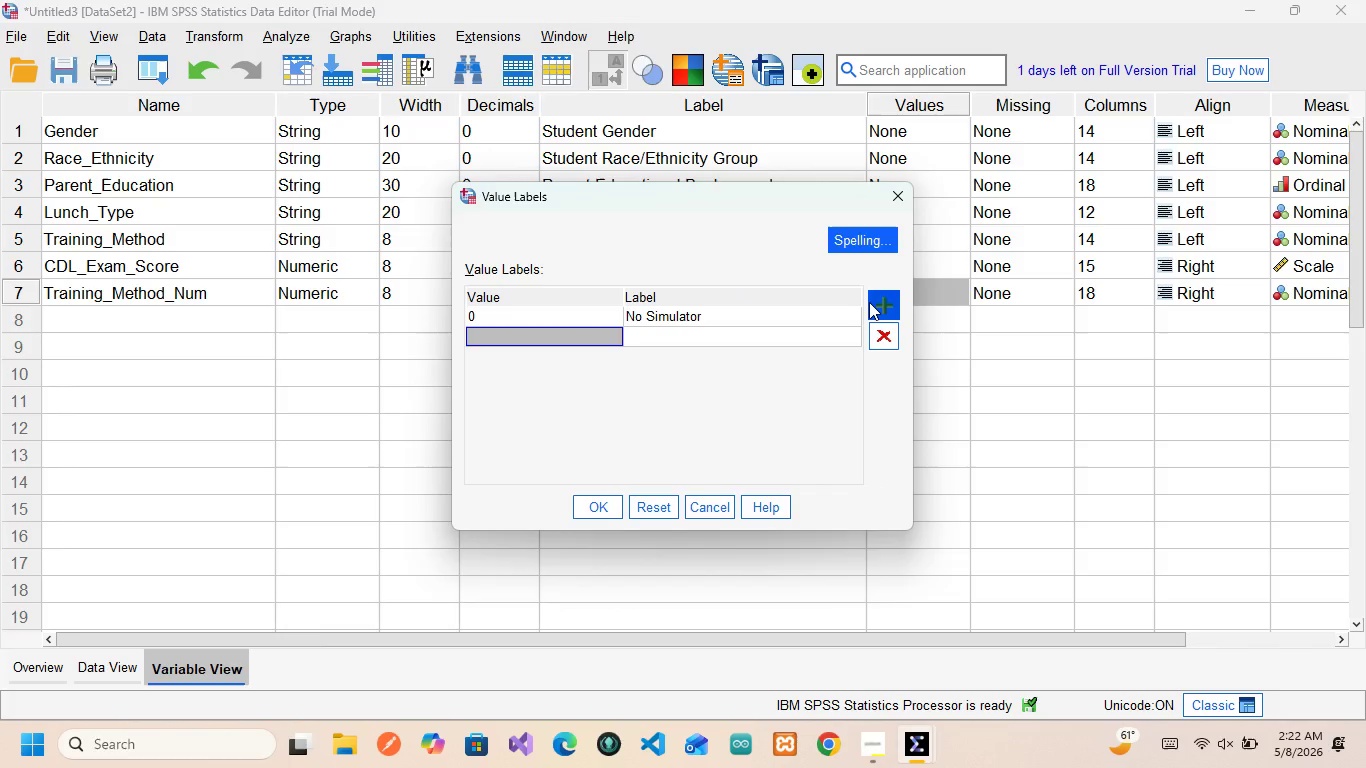 
key(1)
 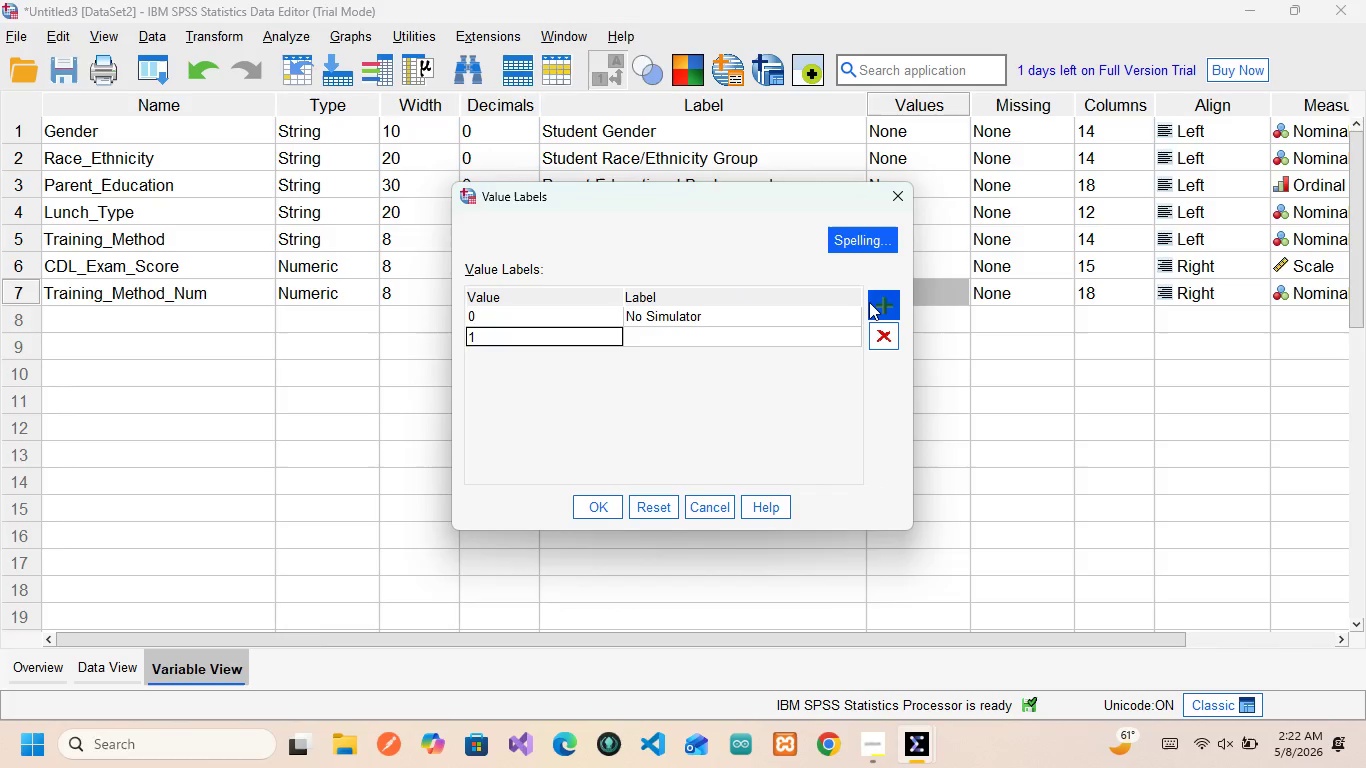 
key(ArrowRight)
 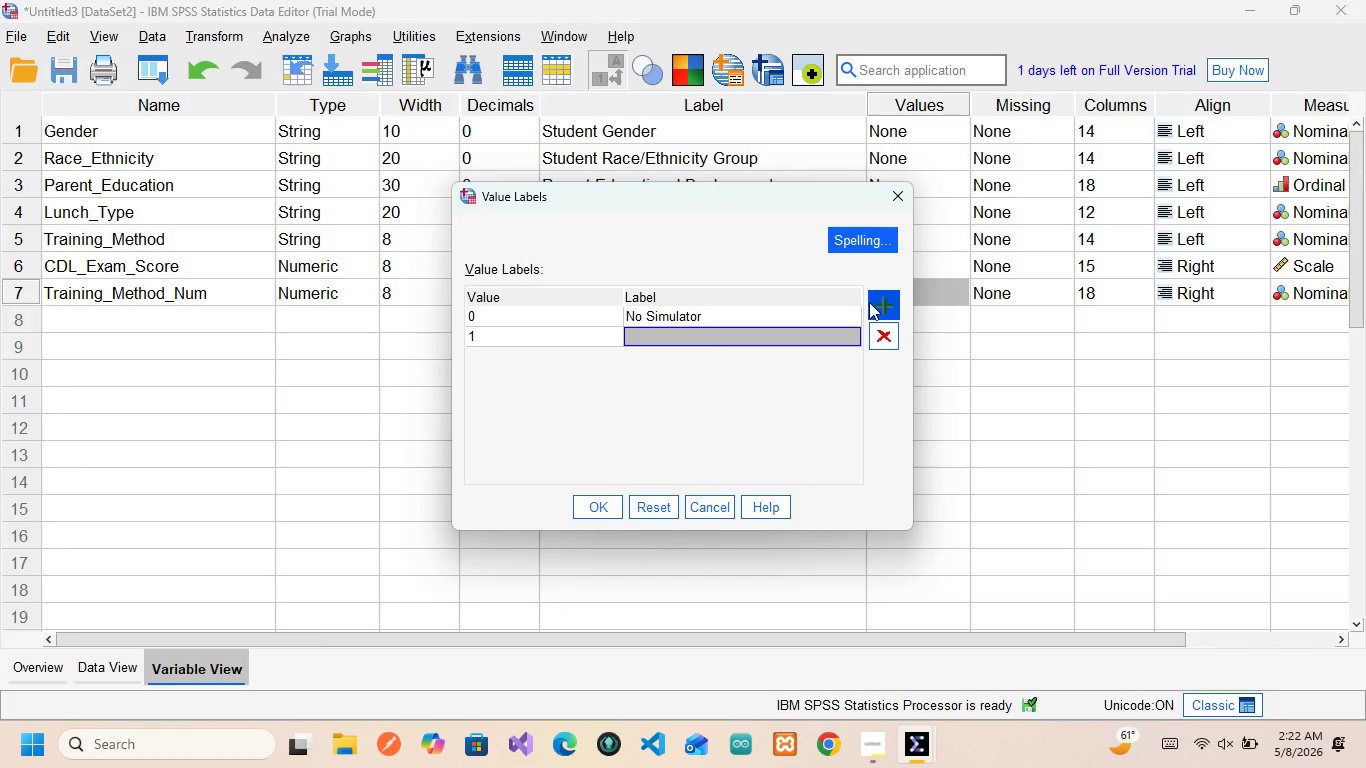 
type(Simulator)
 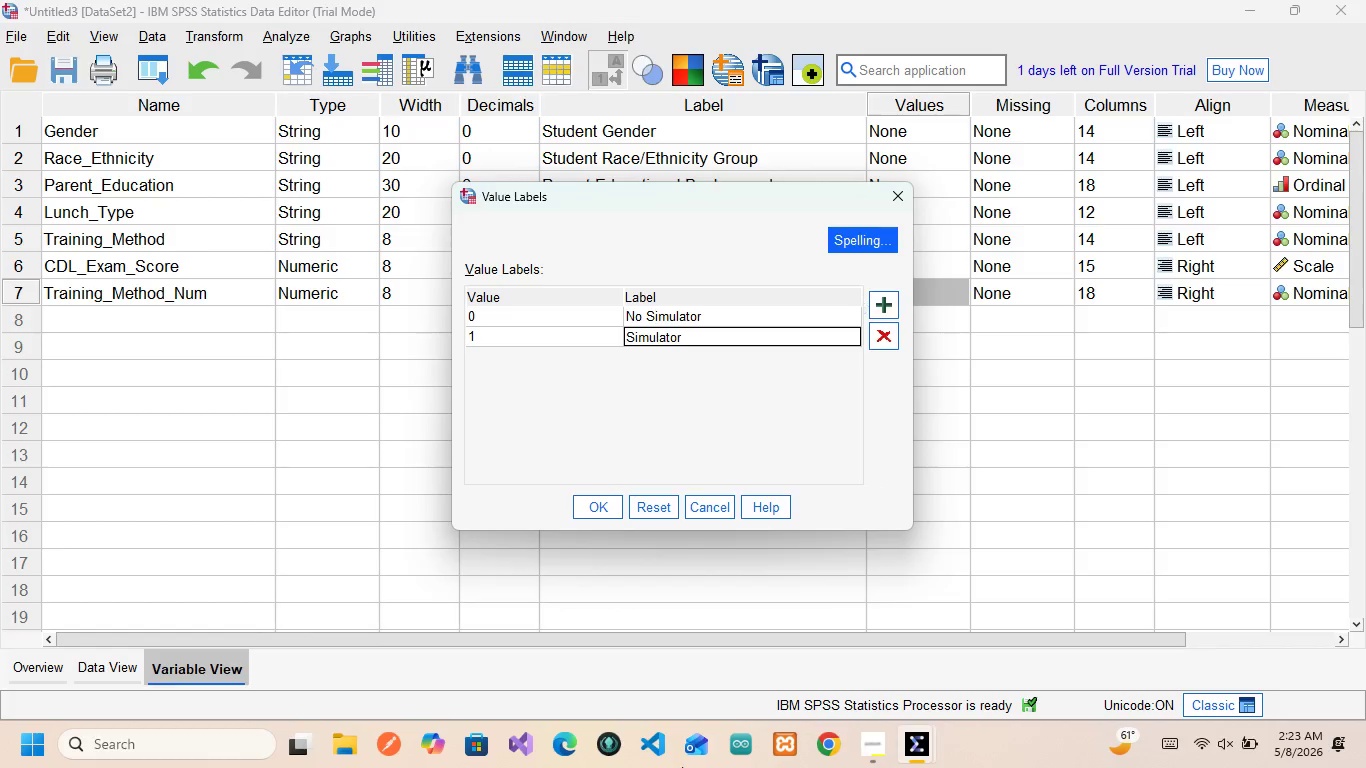 
wait(7.97)
 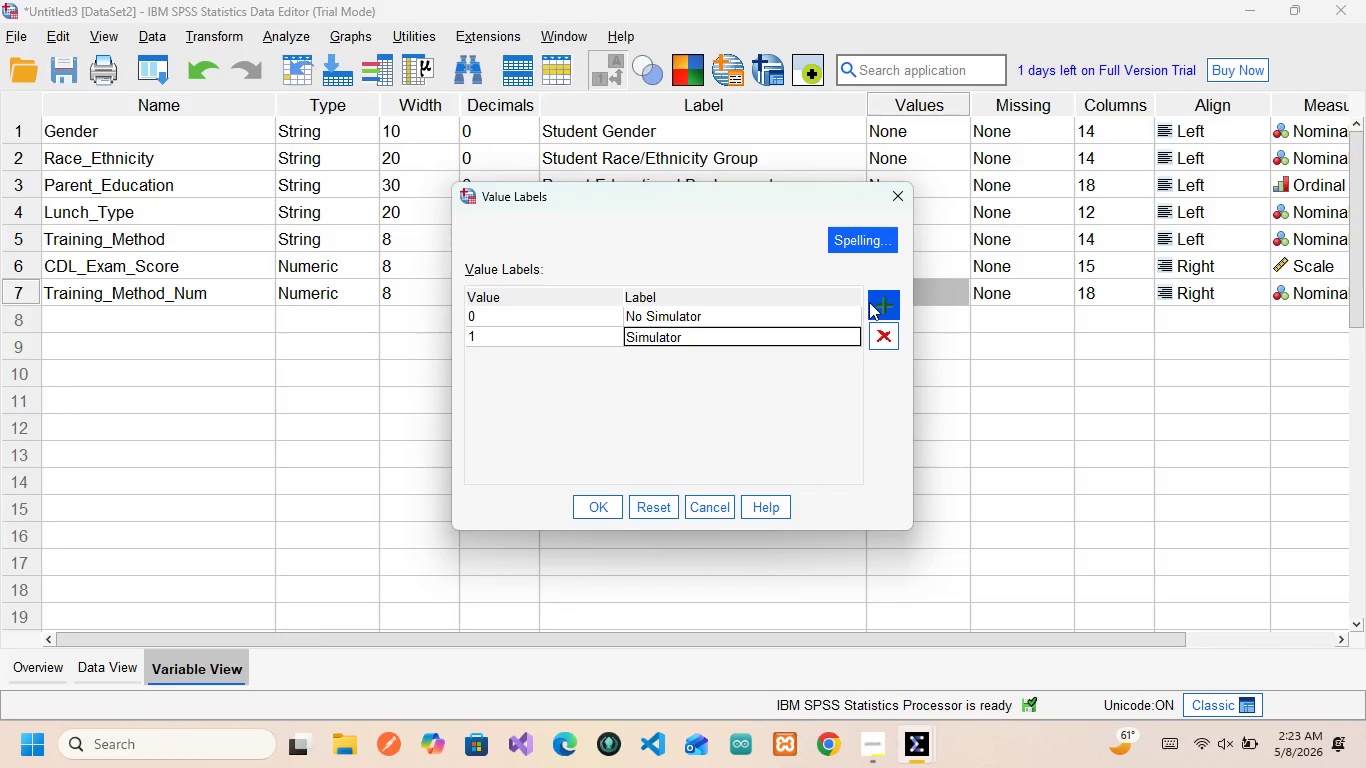 
double_click([726, 767])
 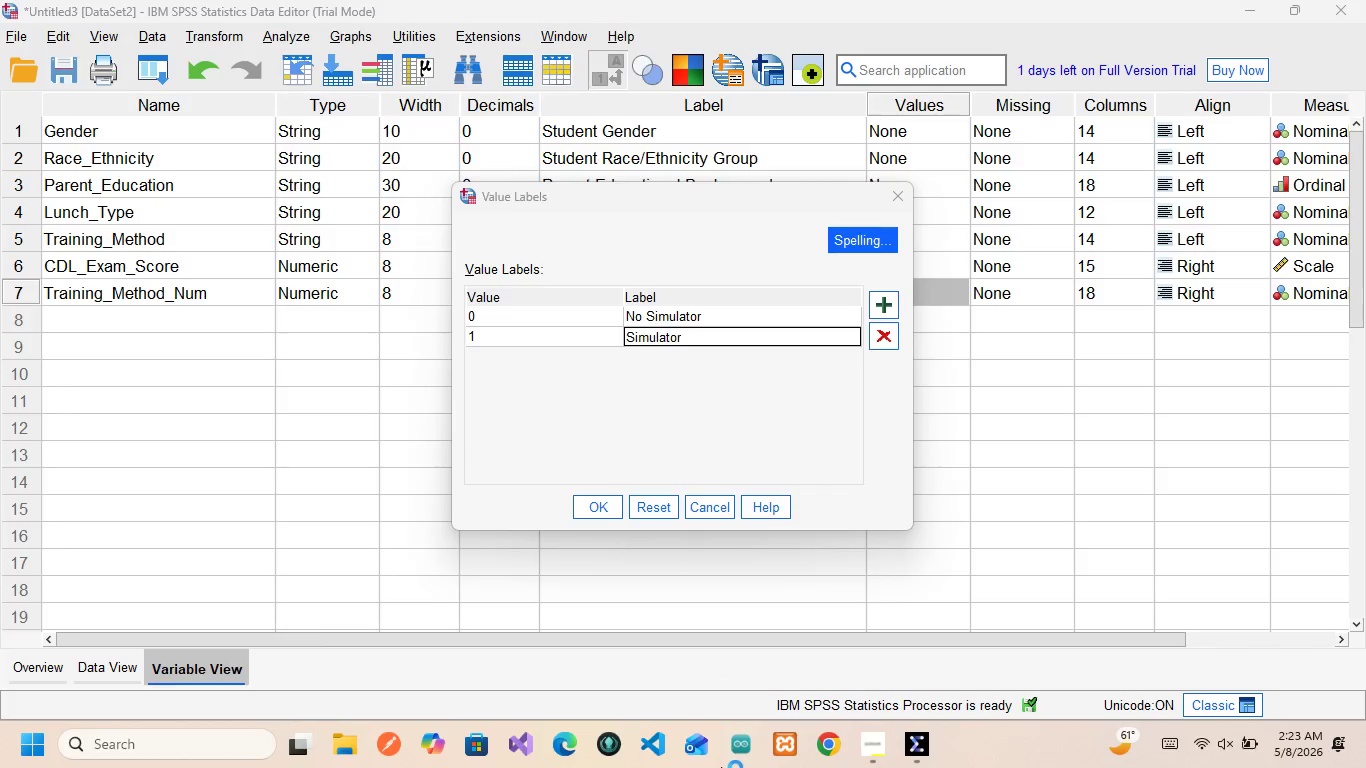 
triple_click([721, 767])
 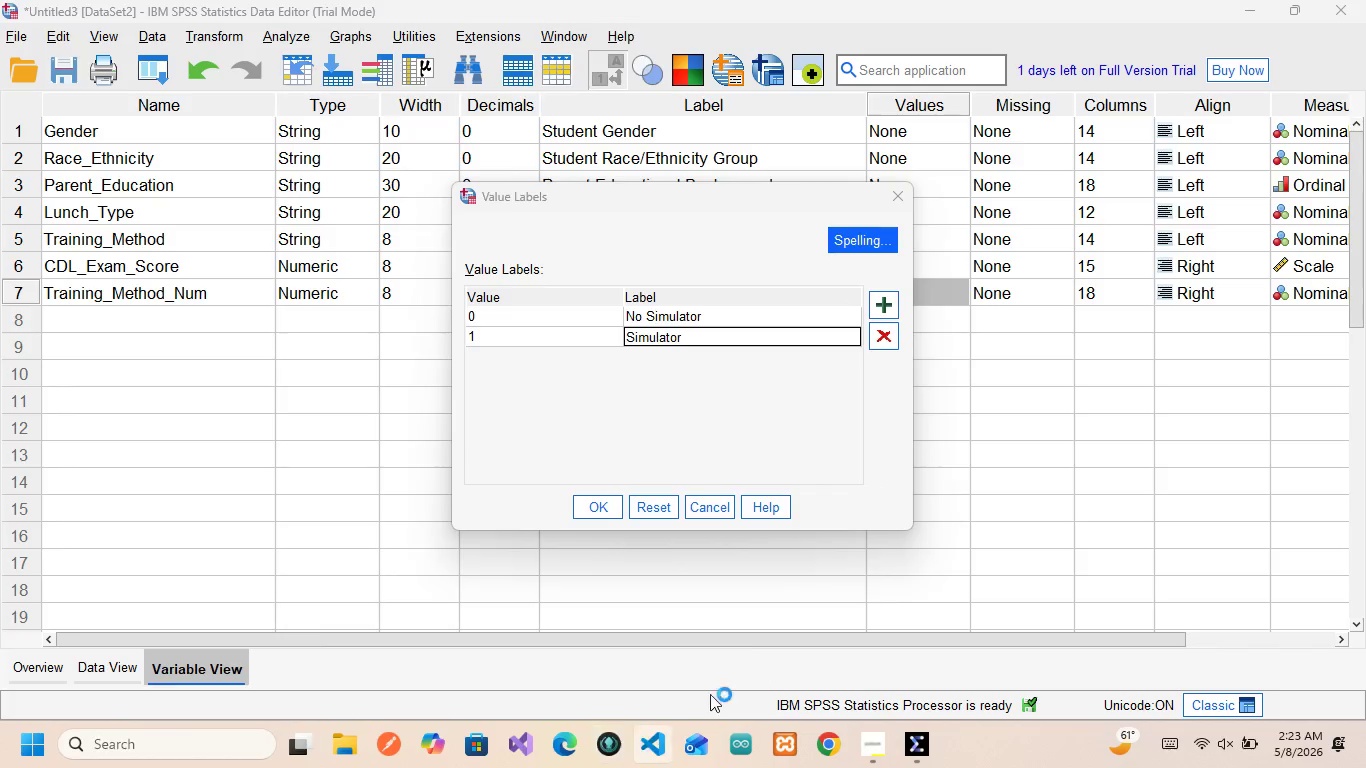 
wait(6.39)
 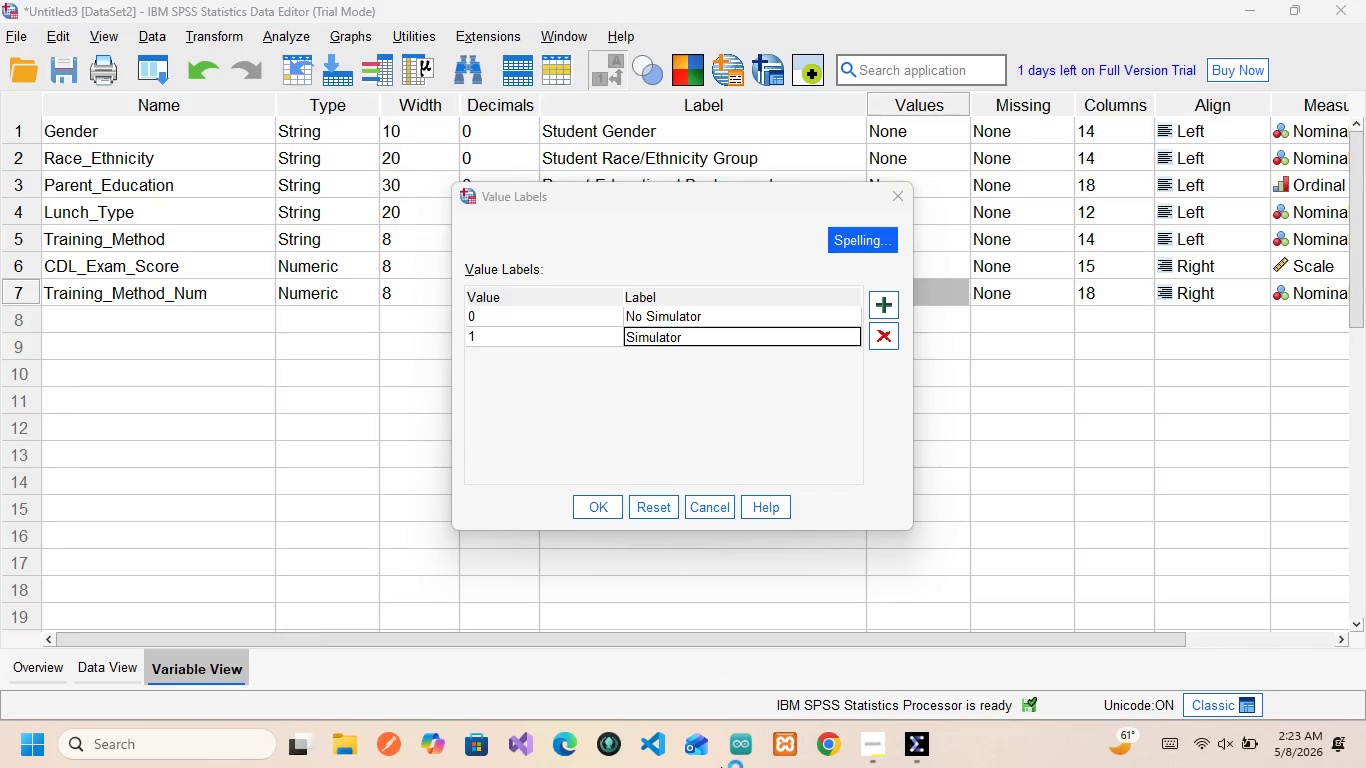 
left_click_drag(start_coordinate=[506, 310], to_coordinate=[667, 320])
 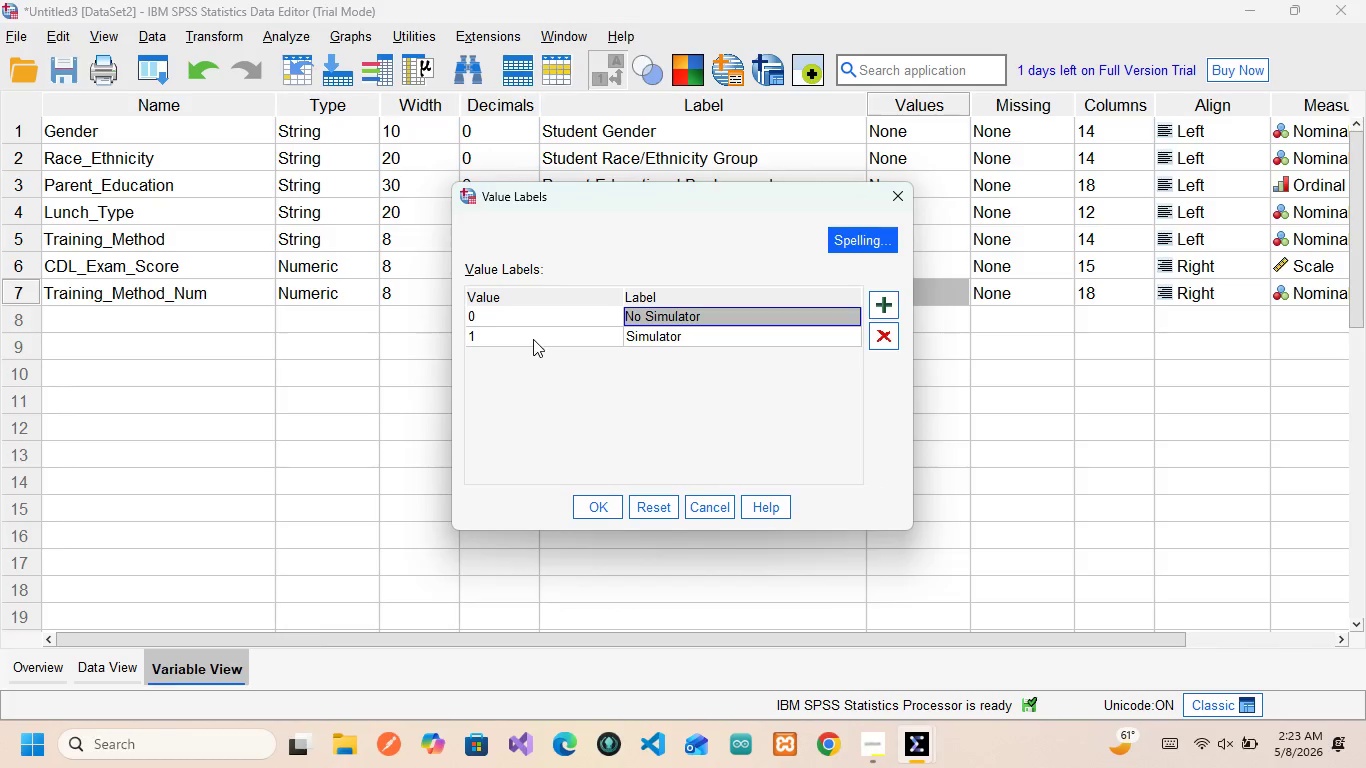 
left_click([667, 320])
 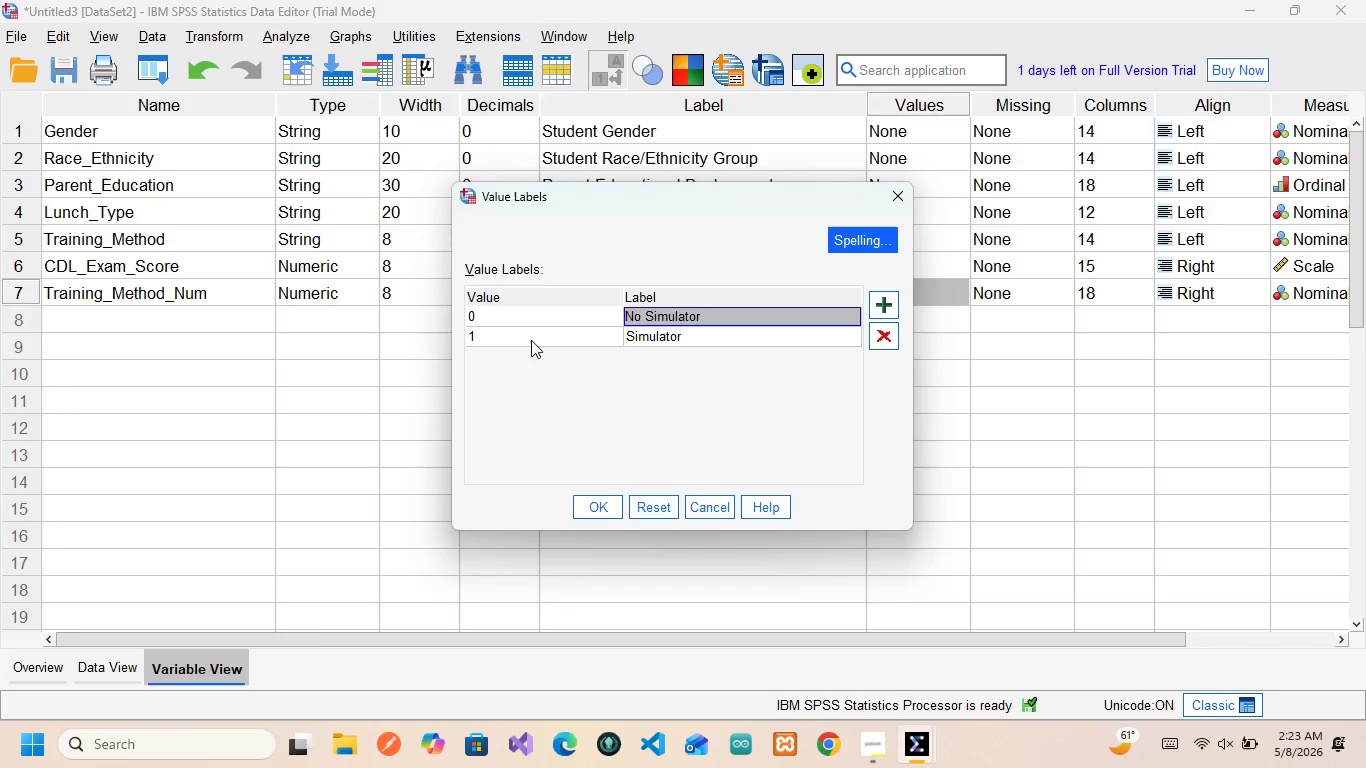 
left_click([531, 340])
 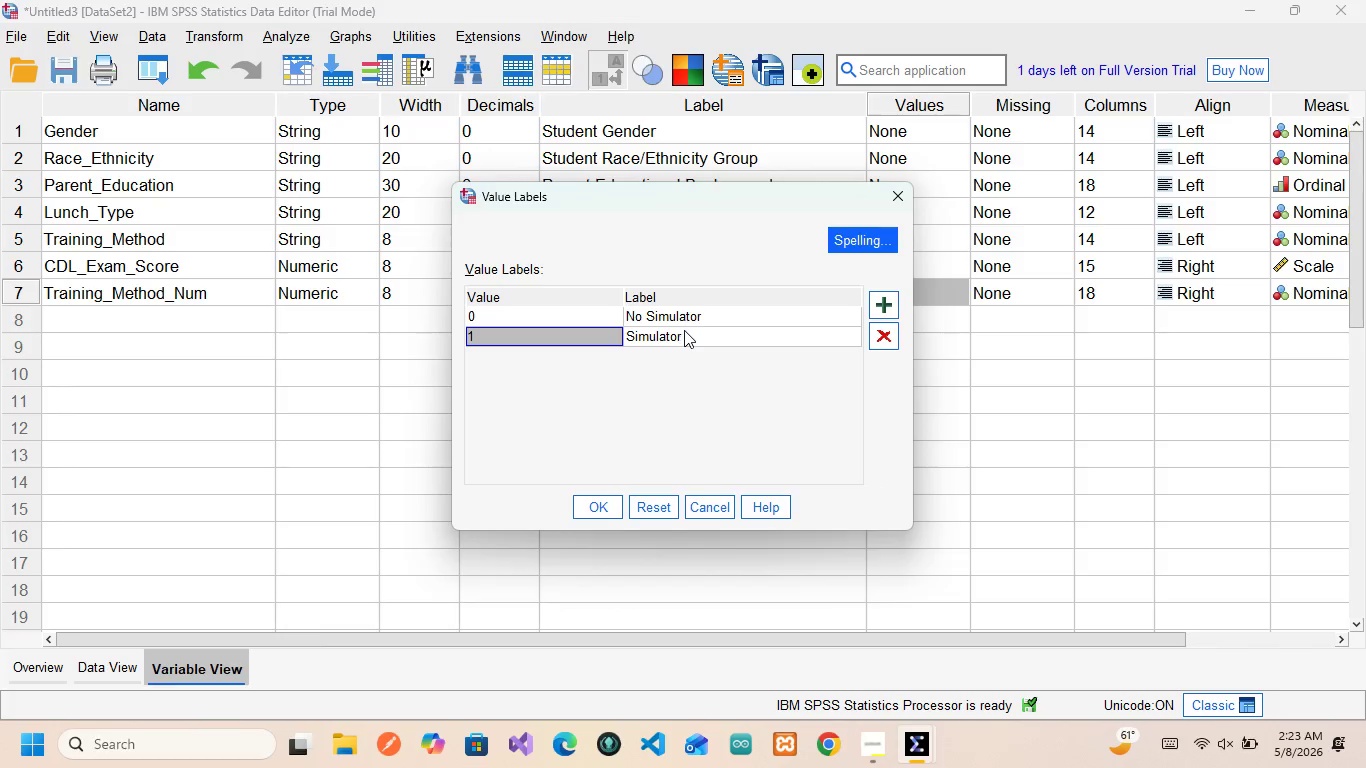 
left_click([684, 330])
 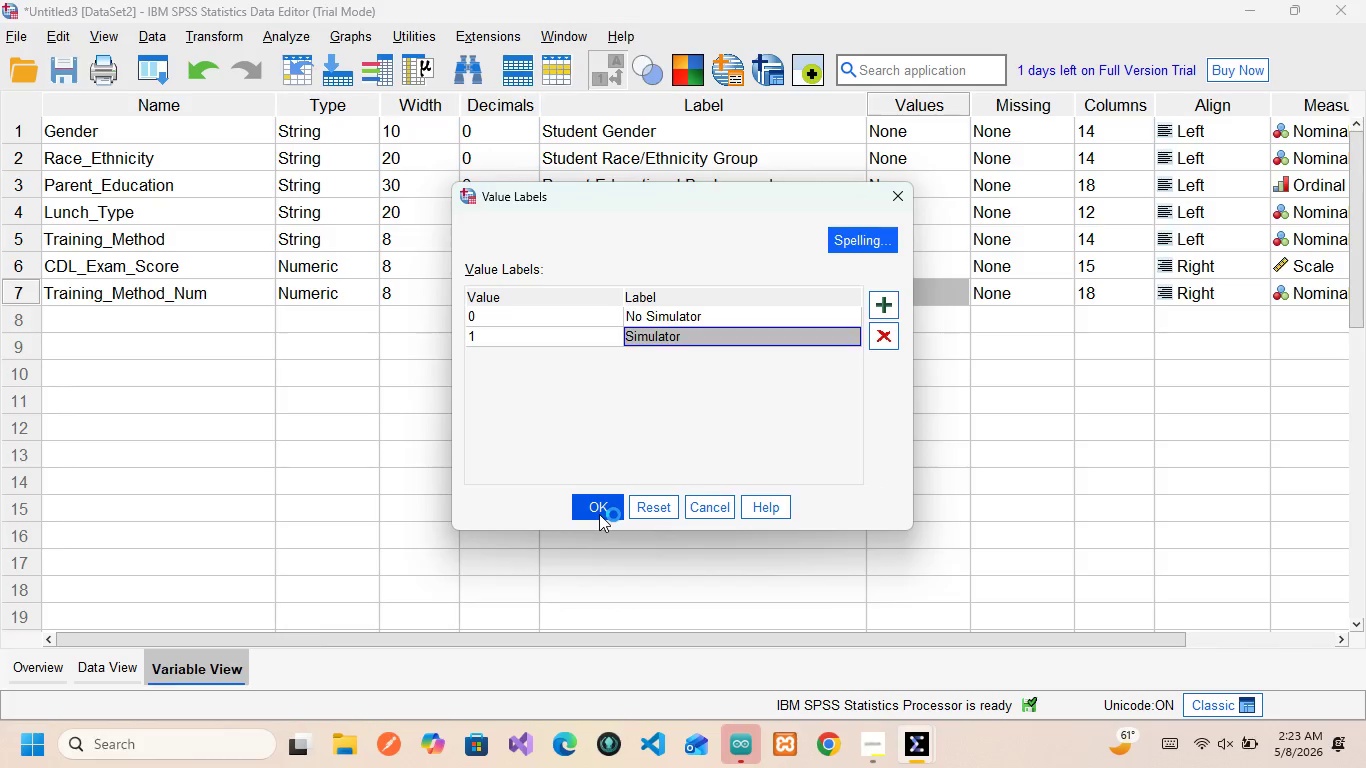 
wait(5.16)
 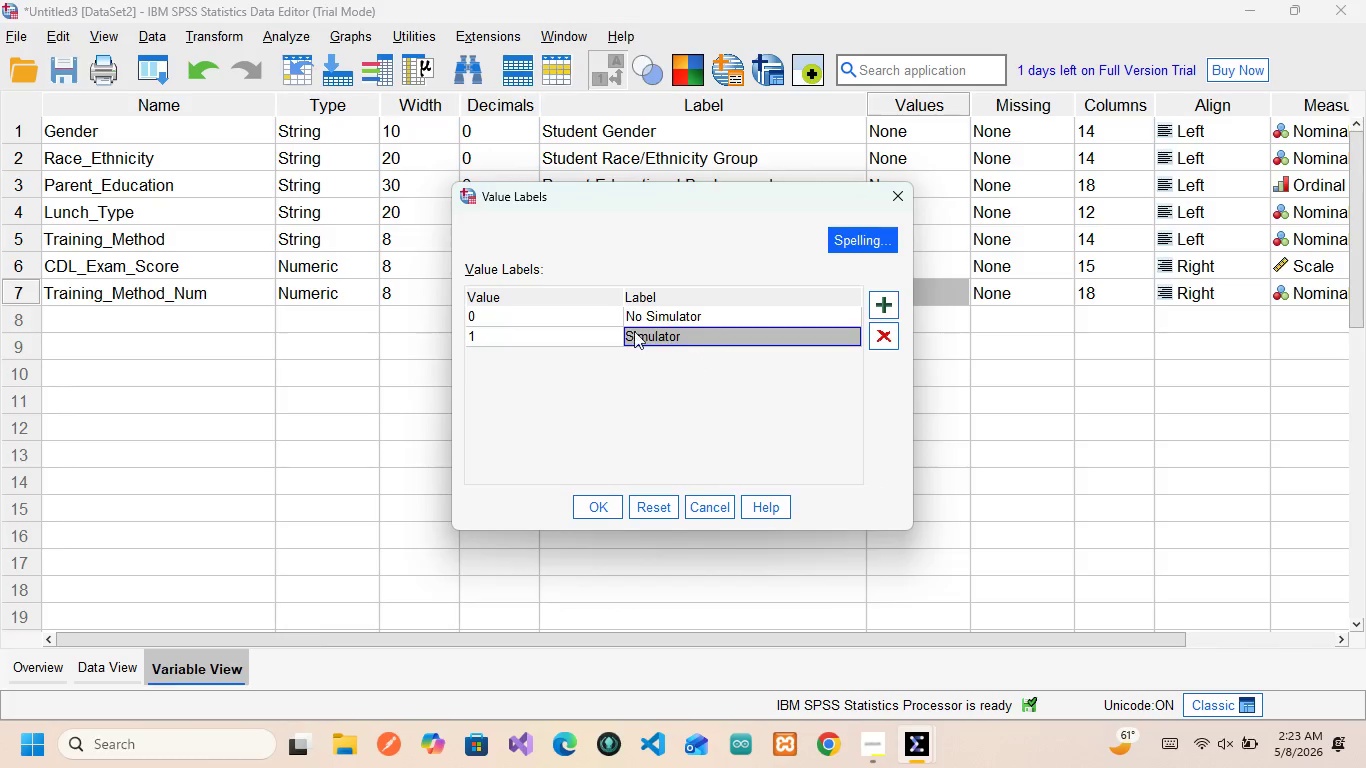 
left_click([600, 506])
 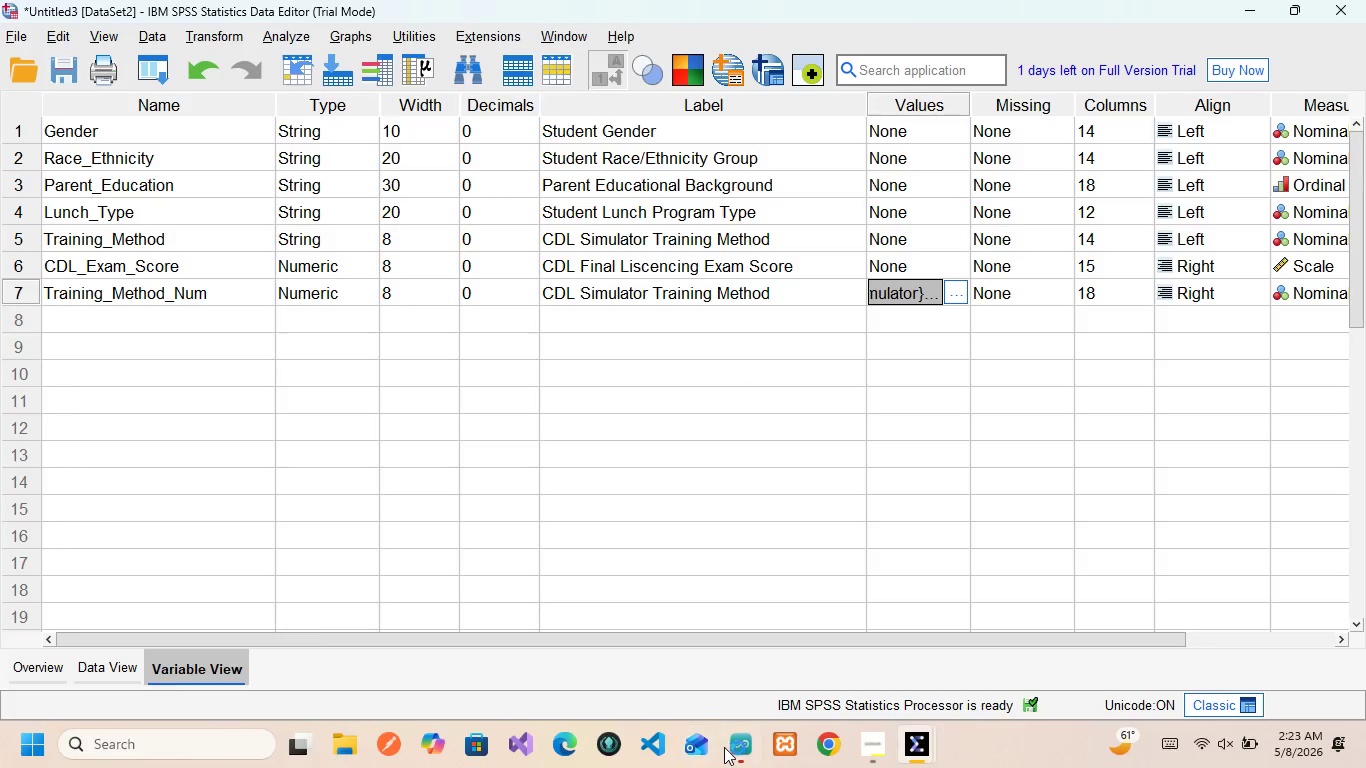 
wait(6.88)
 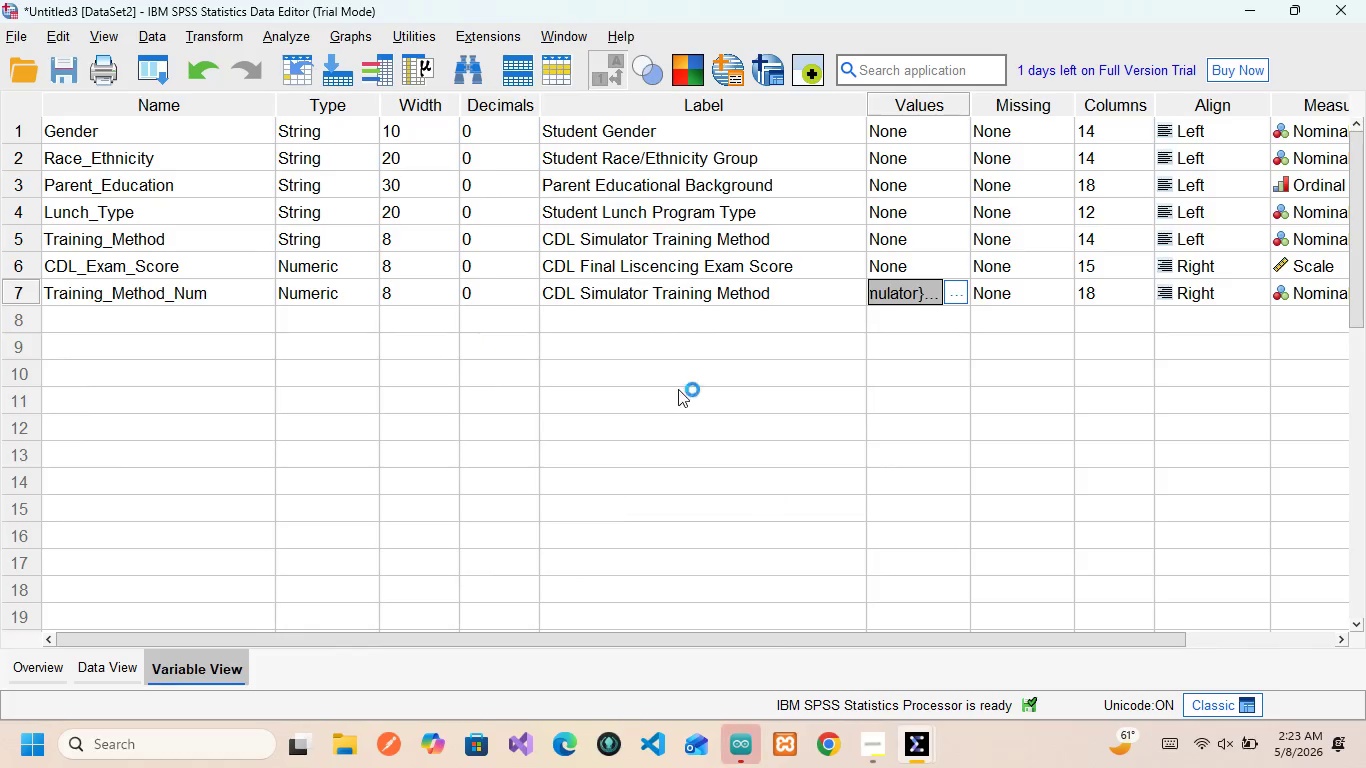 
left_click([827, 577])
 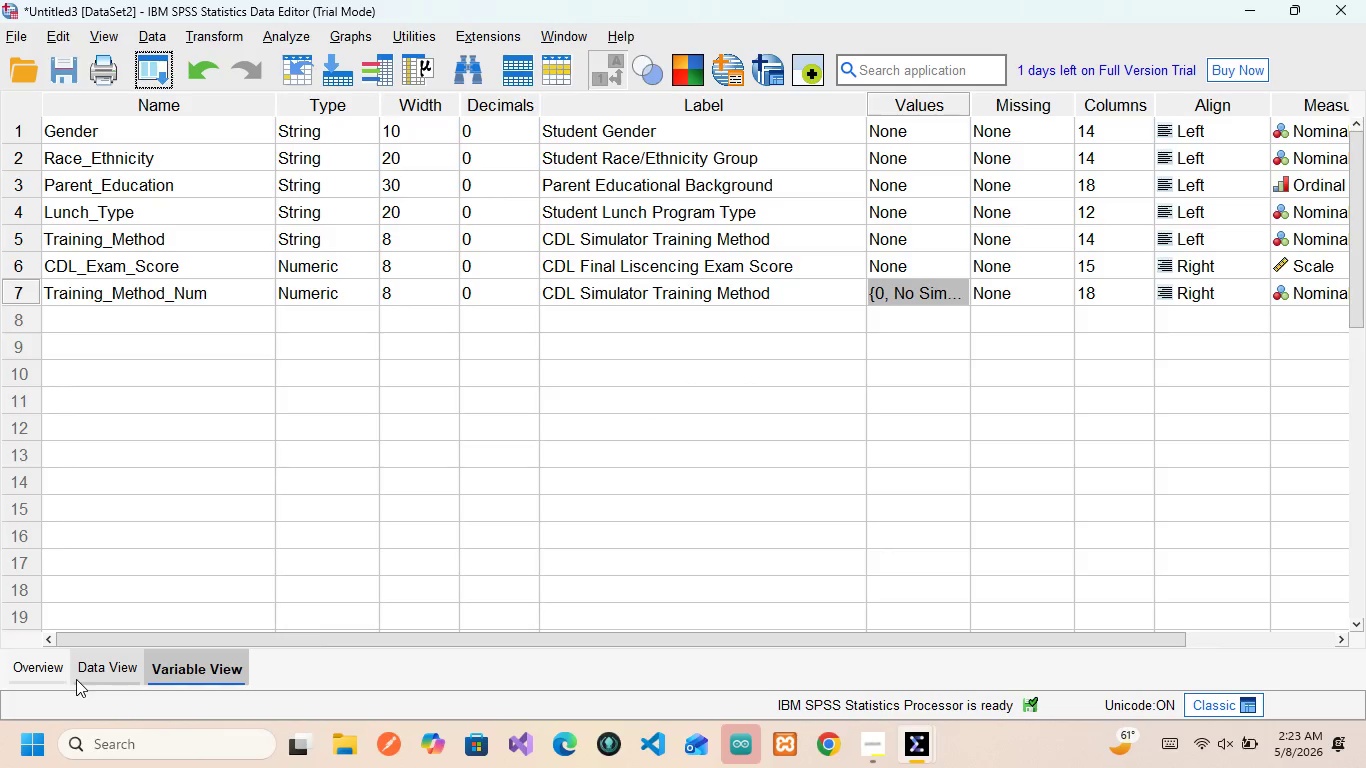 
left_click([98, 667])
 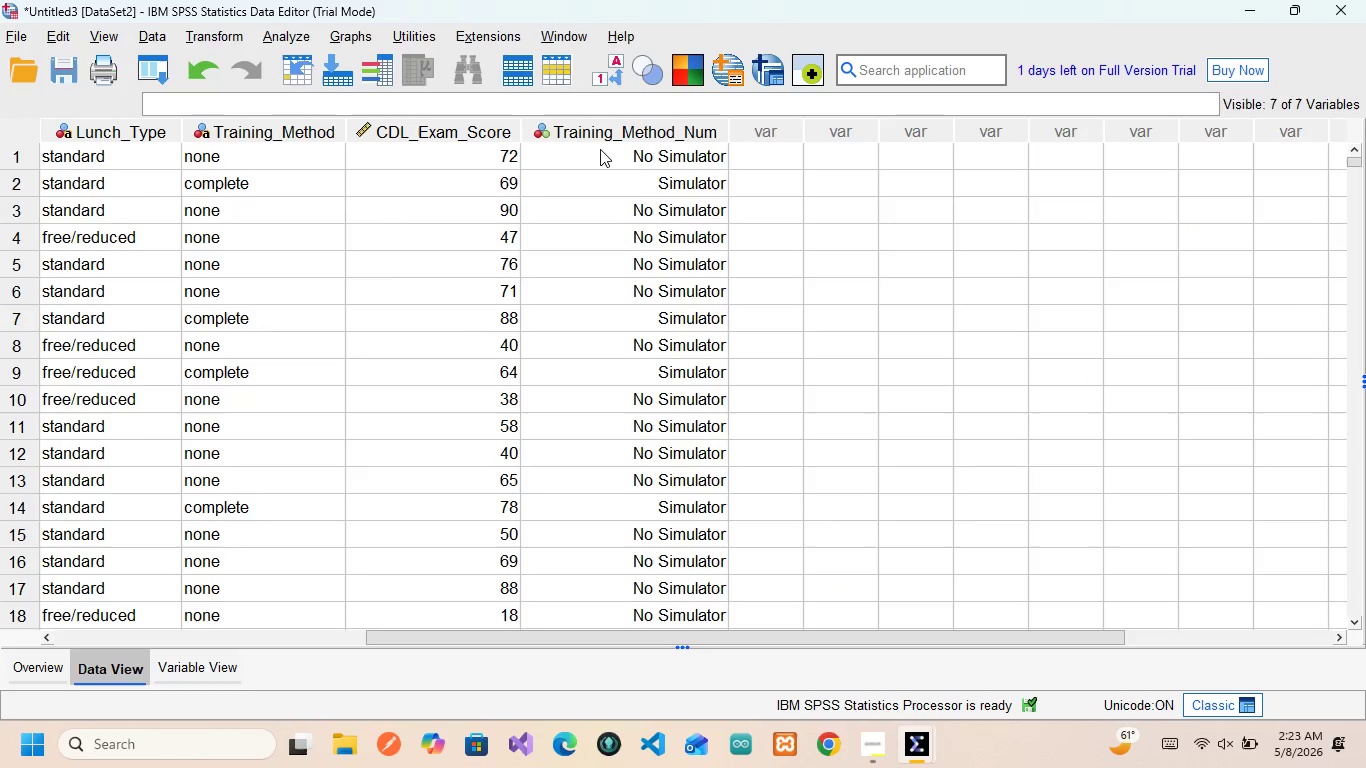 
scroll: coordinate [483, 149], scroll_direction: up, amount: 9.0
 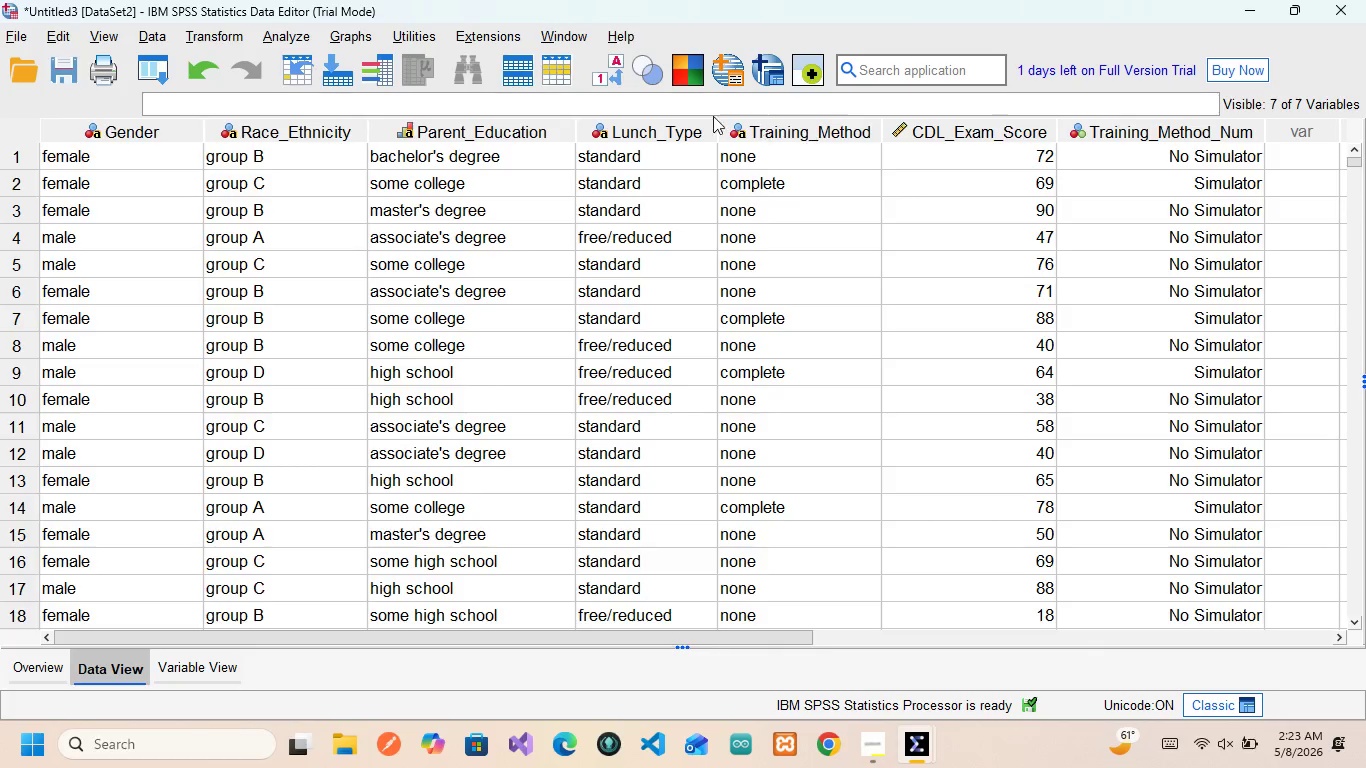 
left_click_drag(start_coordinate=[587, 80], to_coordinate=[616, 81])
 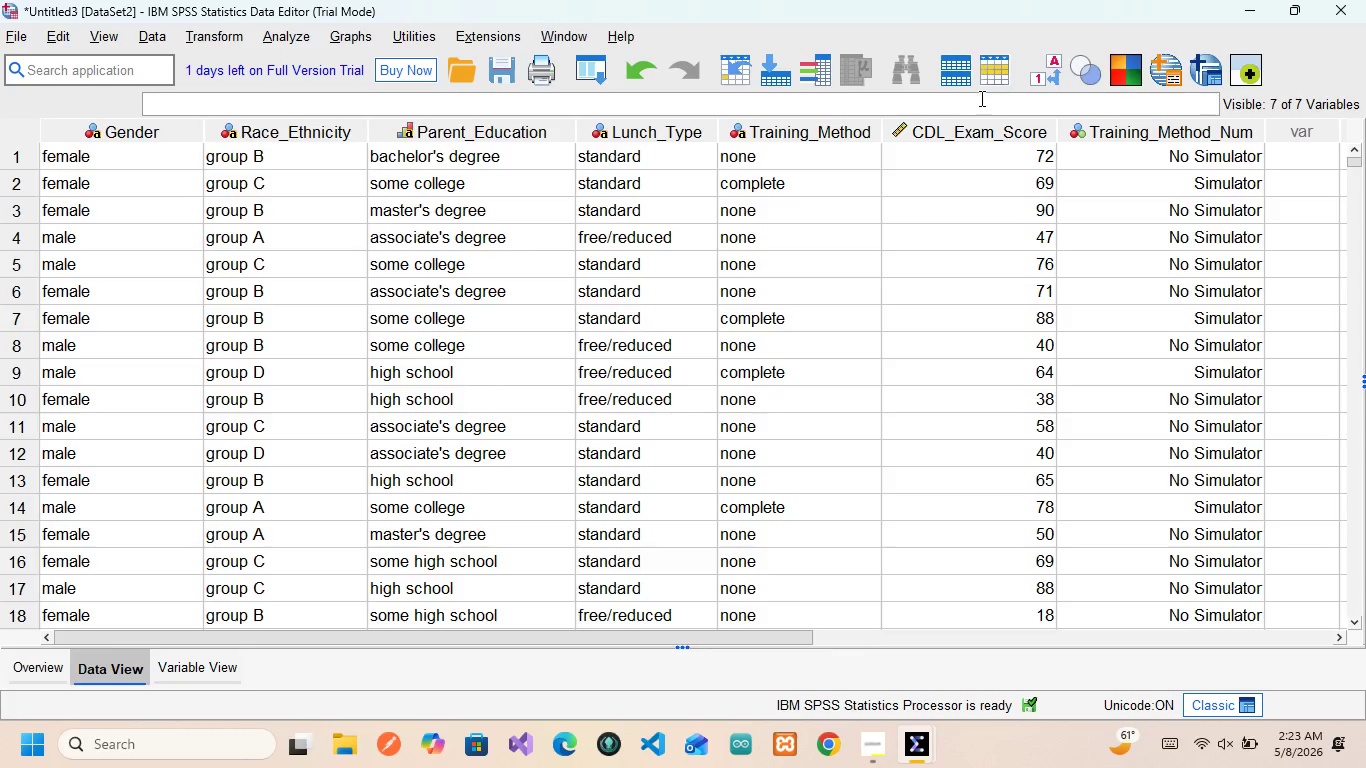 
wait(8.83)
 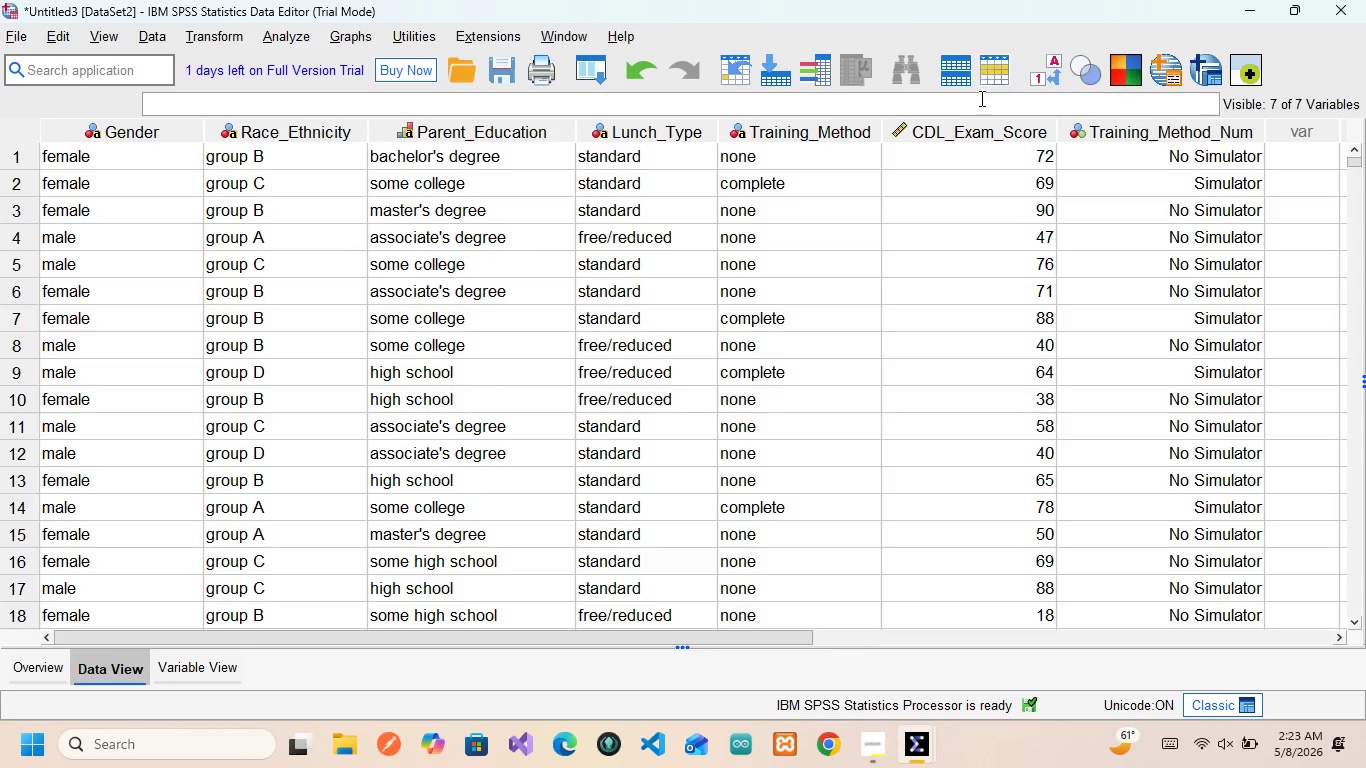 
left_click_drag(start_coordinate=[166, 114], to_coordinate=[446, 98])
 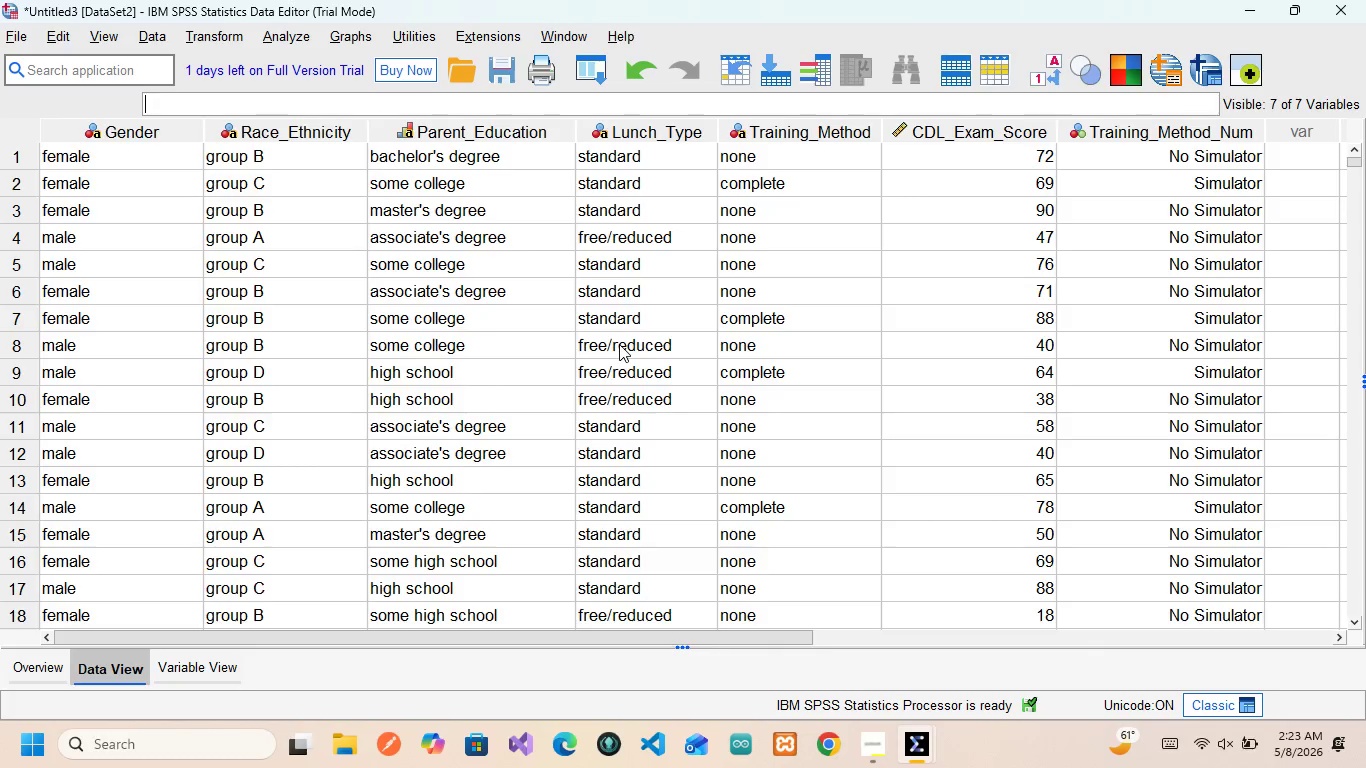 
left_click([619, 344])
 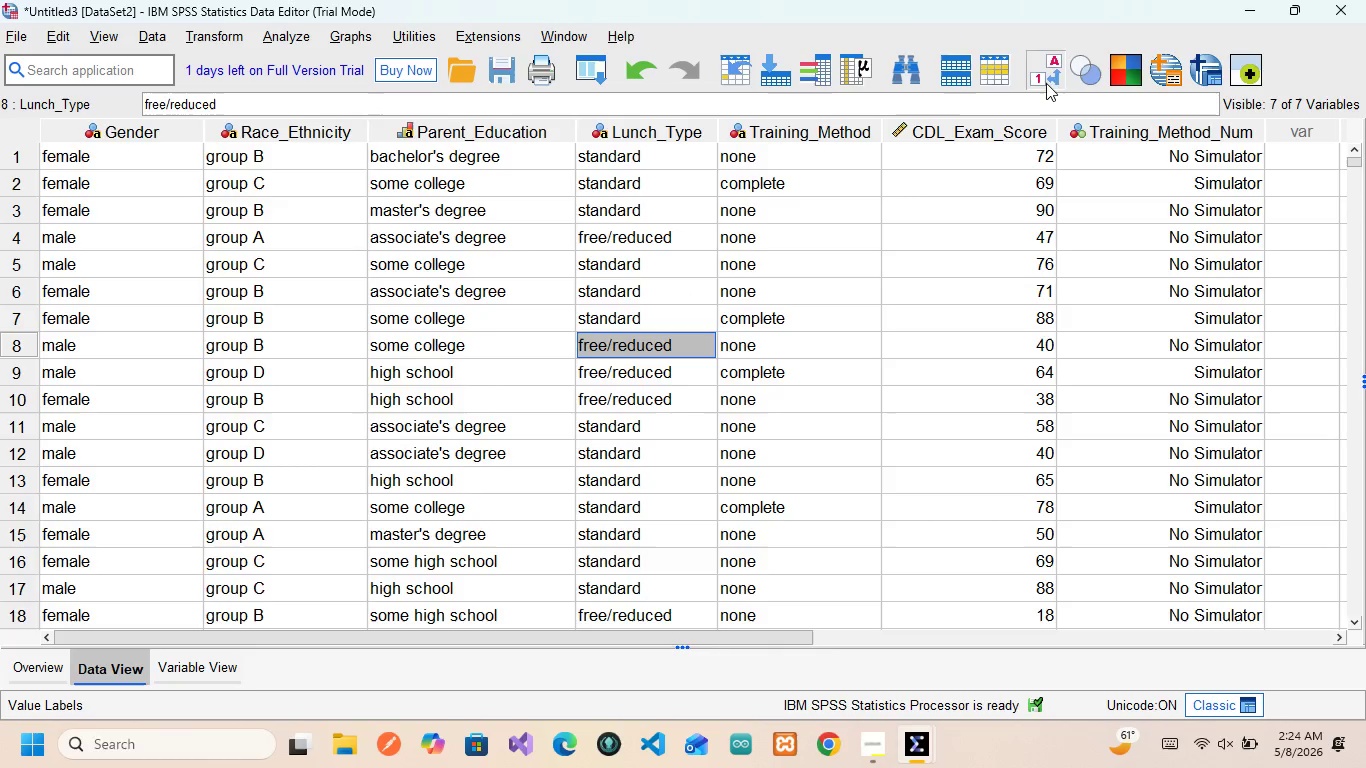 
left_click([1042, 79])
 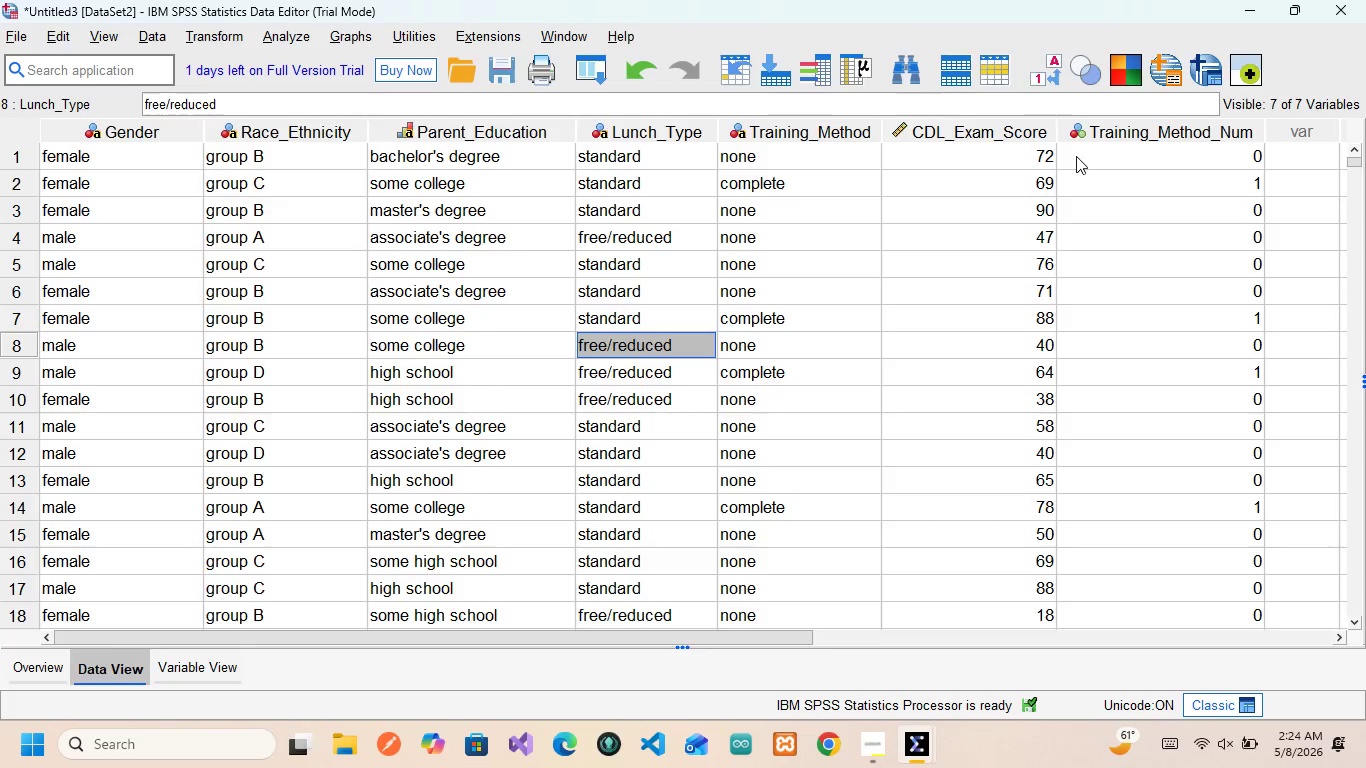 
wait(10.11)
 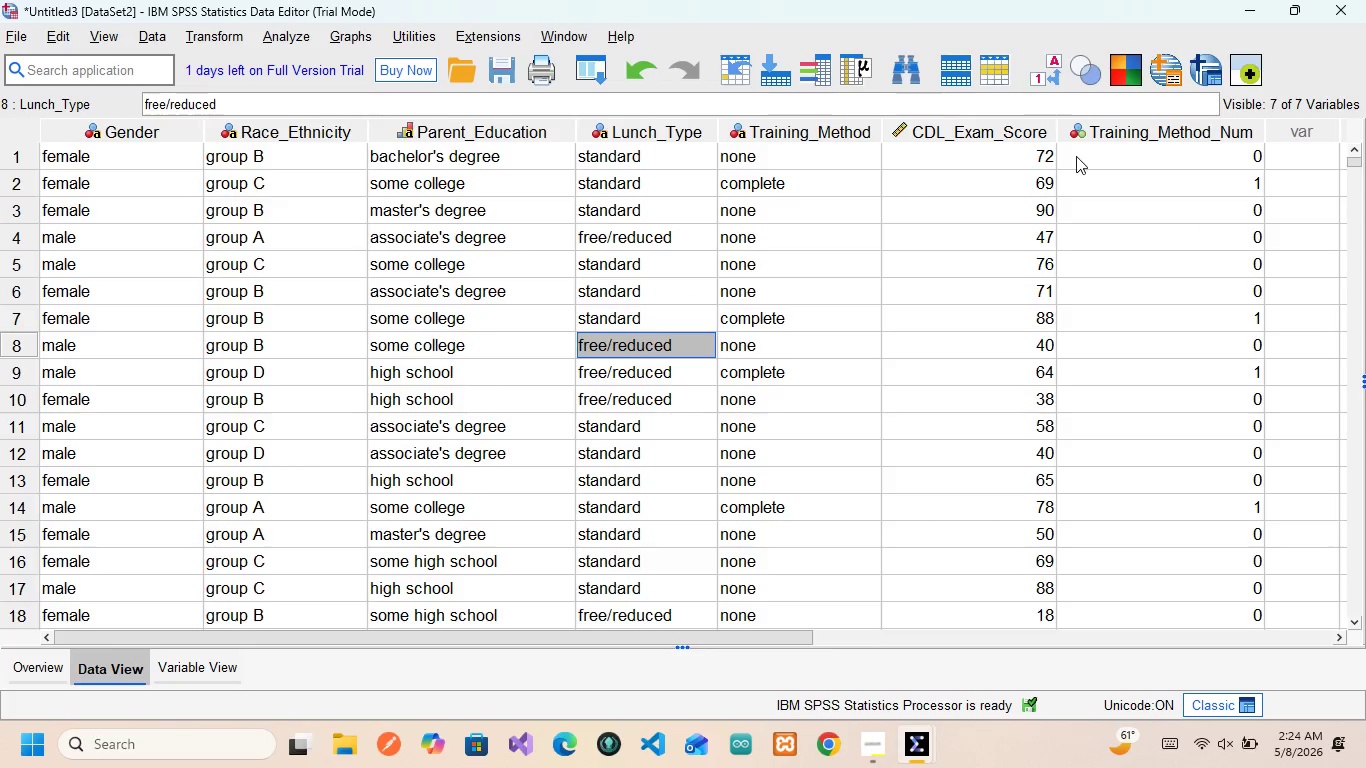 
left_click([771, 139])
 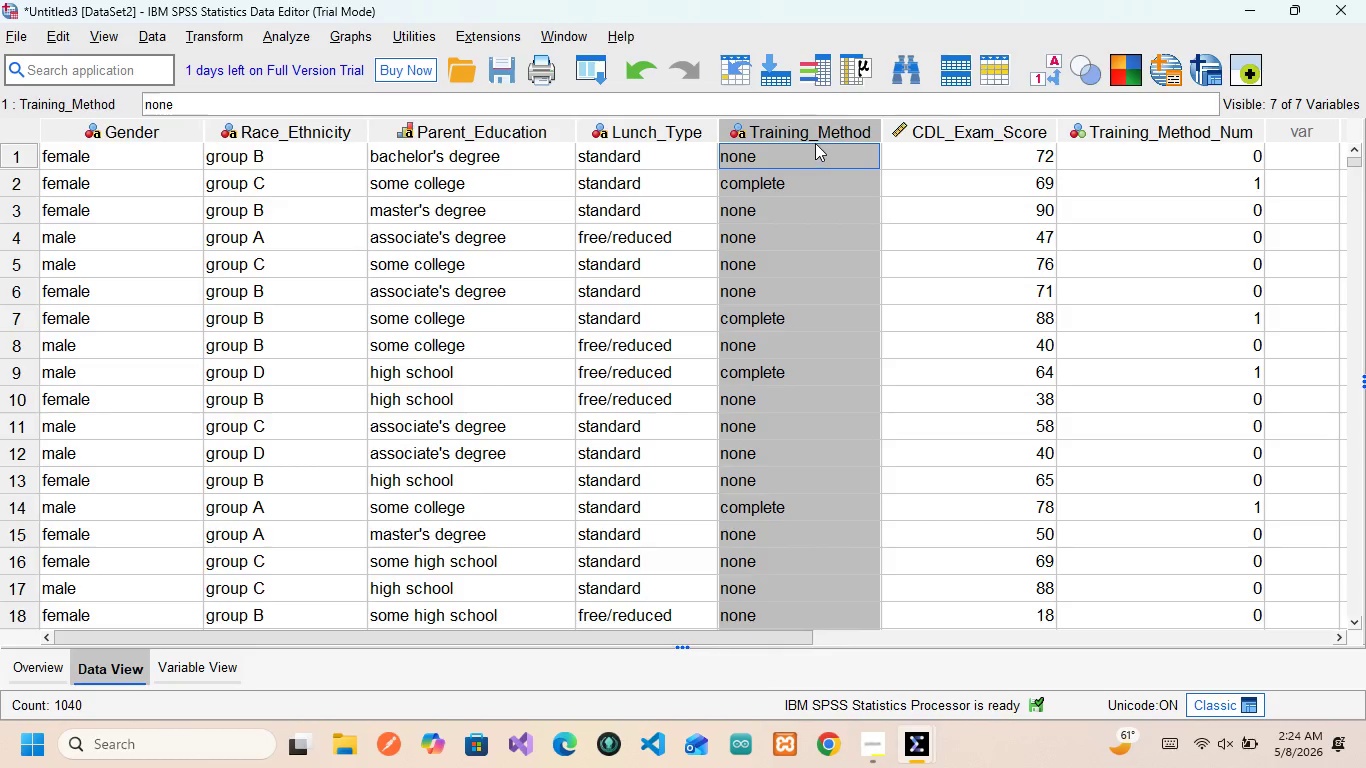 
wait(5.55)
 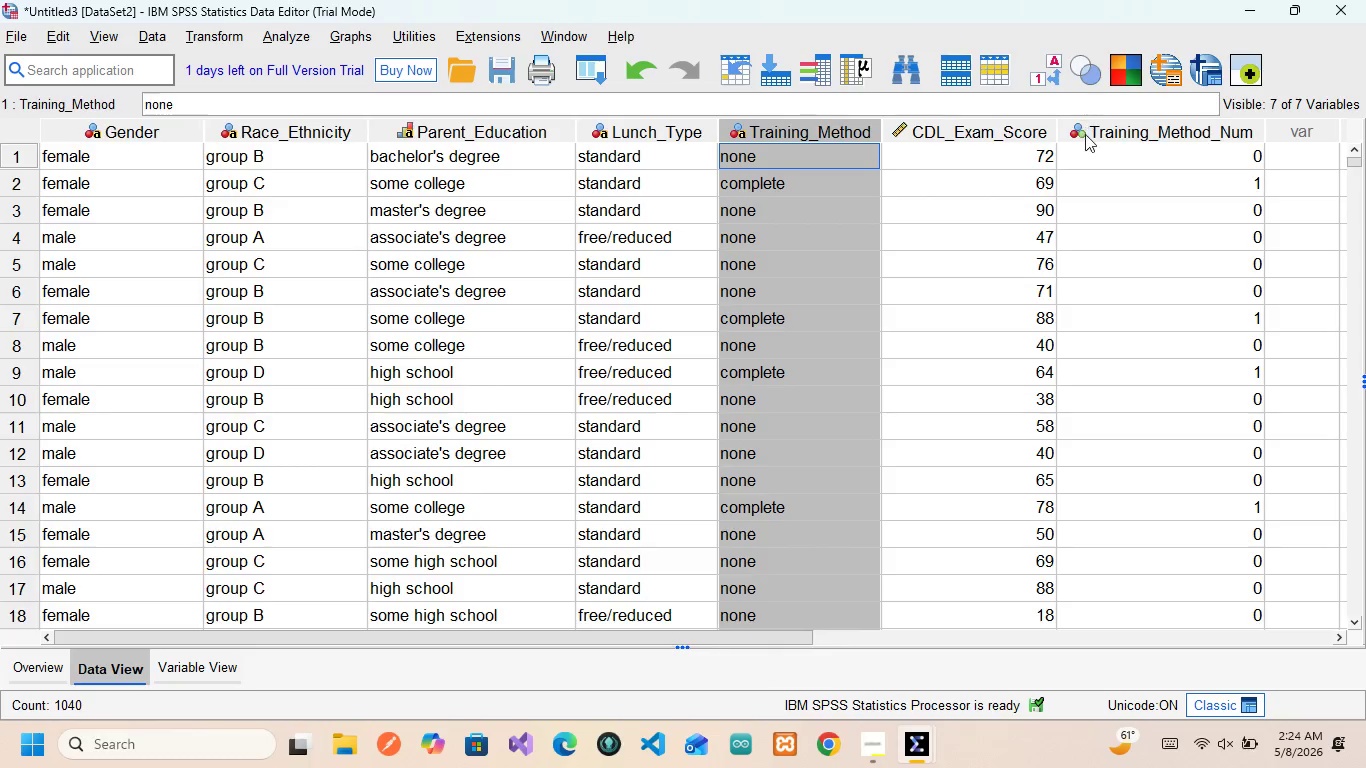 
key(Delete)
 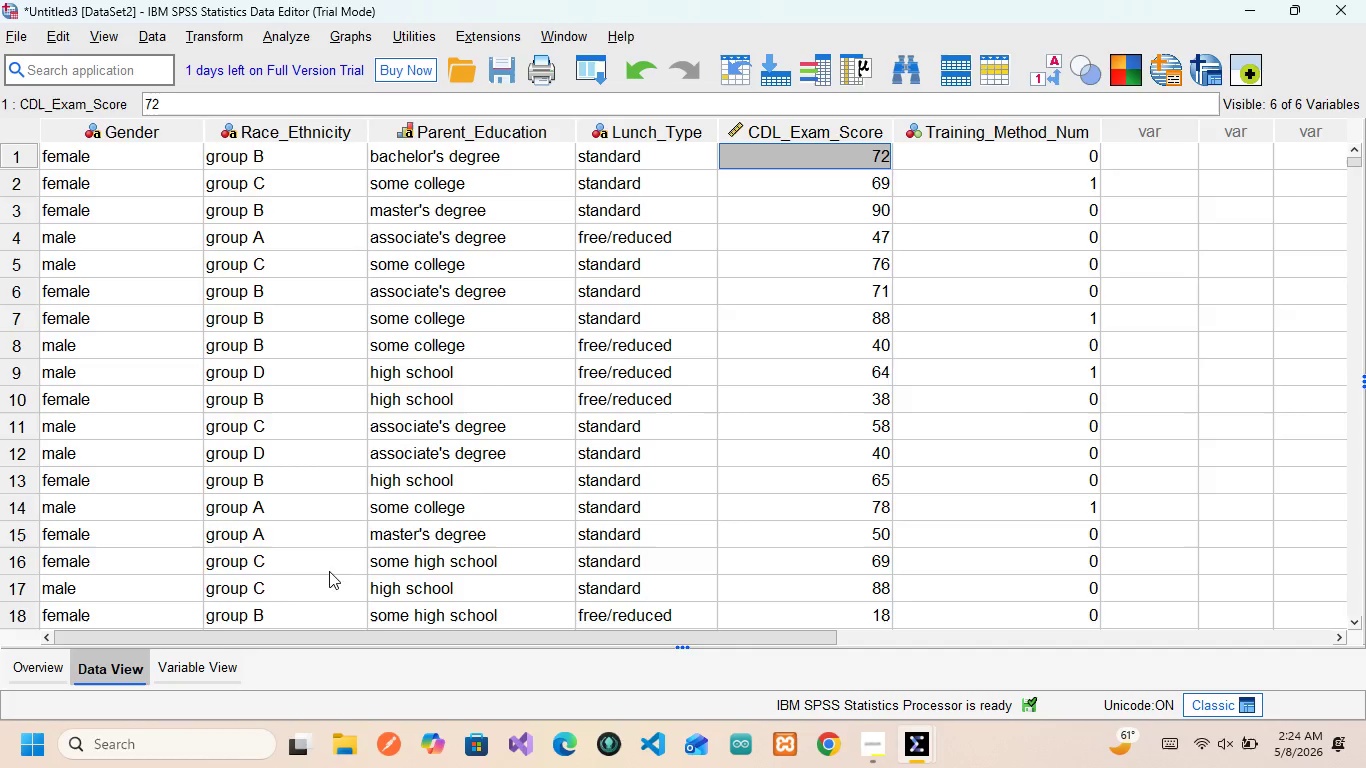 
left_click([207, 659])
 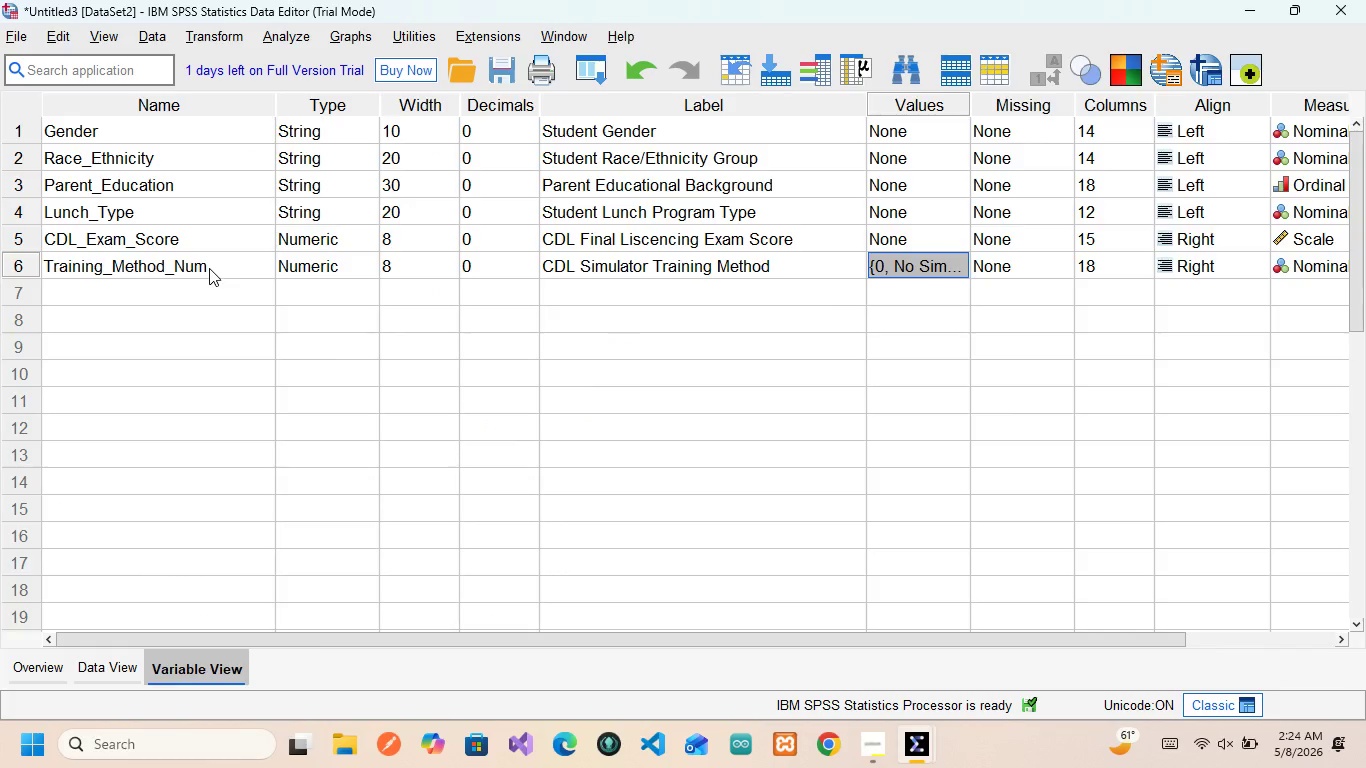 
left_click([209, 268])
 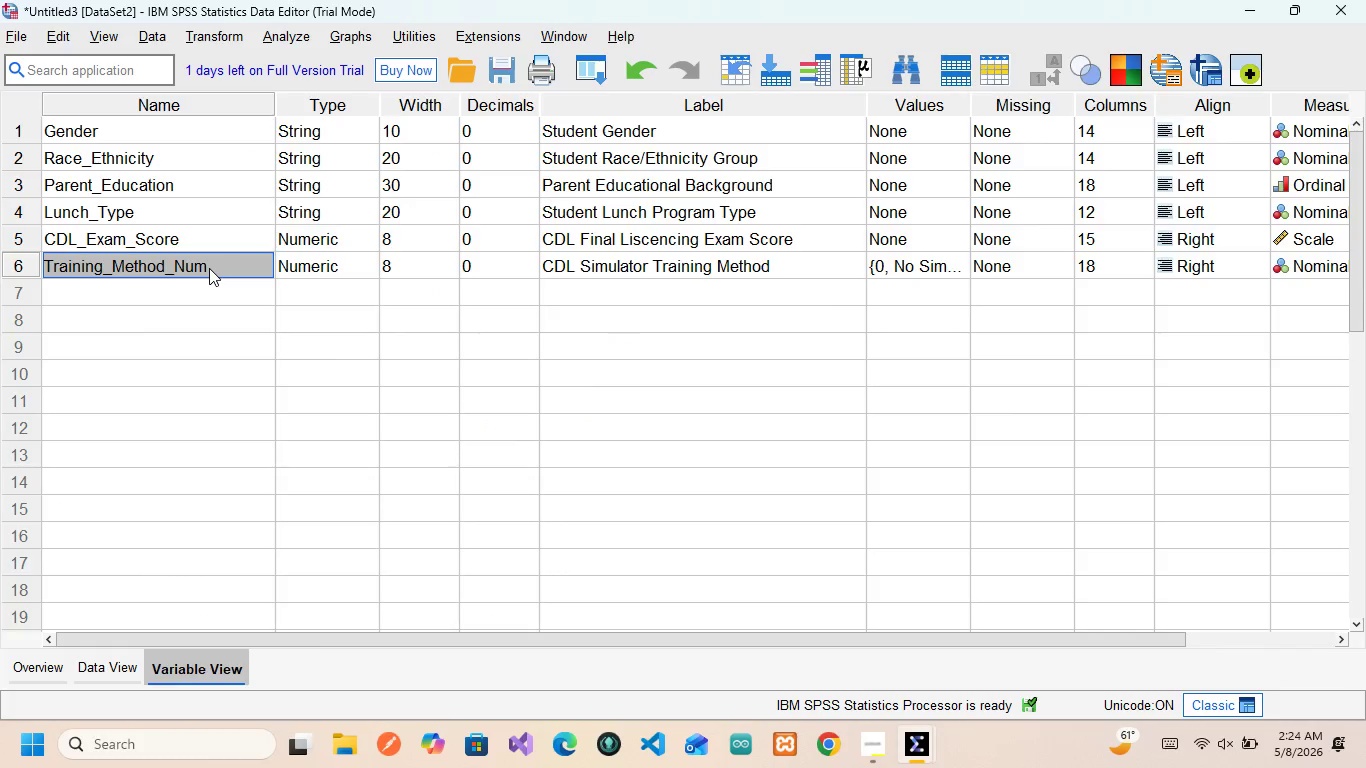 
left_click([209, 268])
 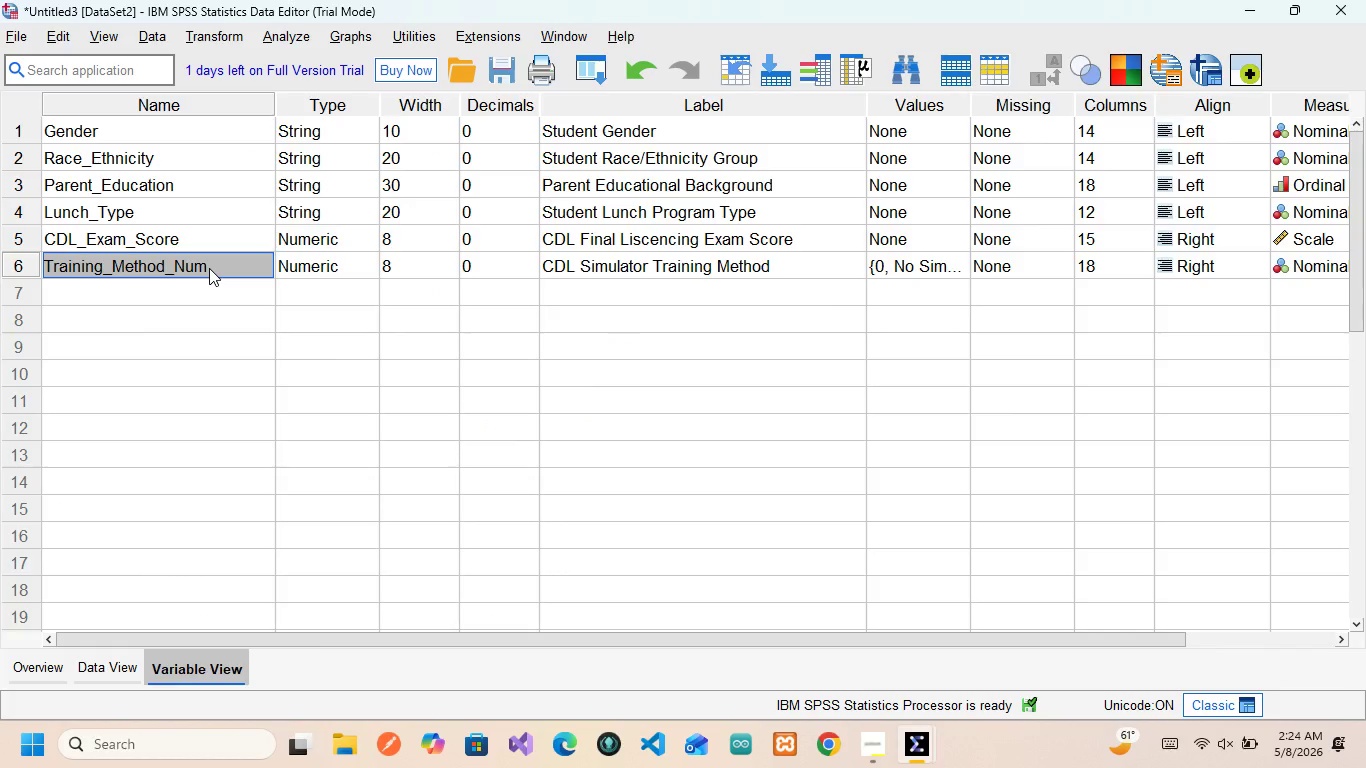 
double_click([209, 268])
 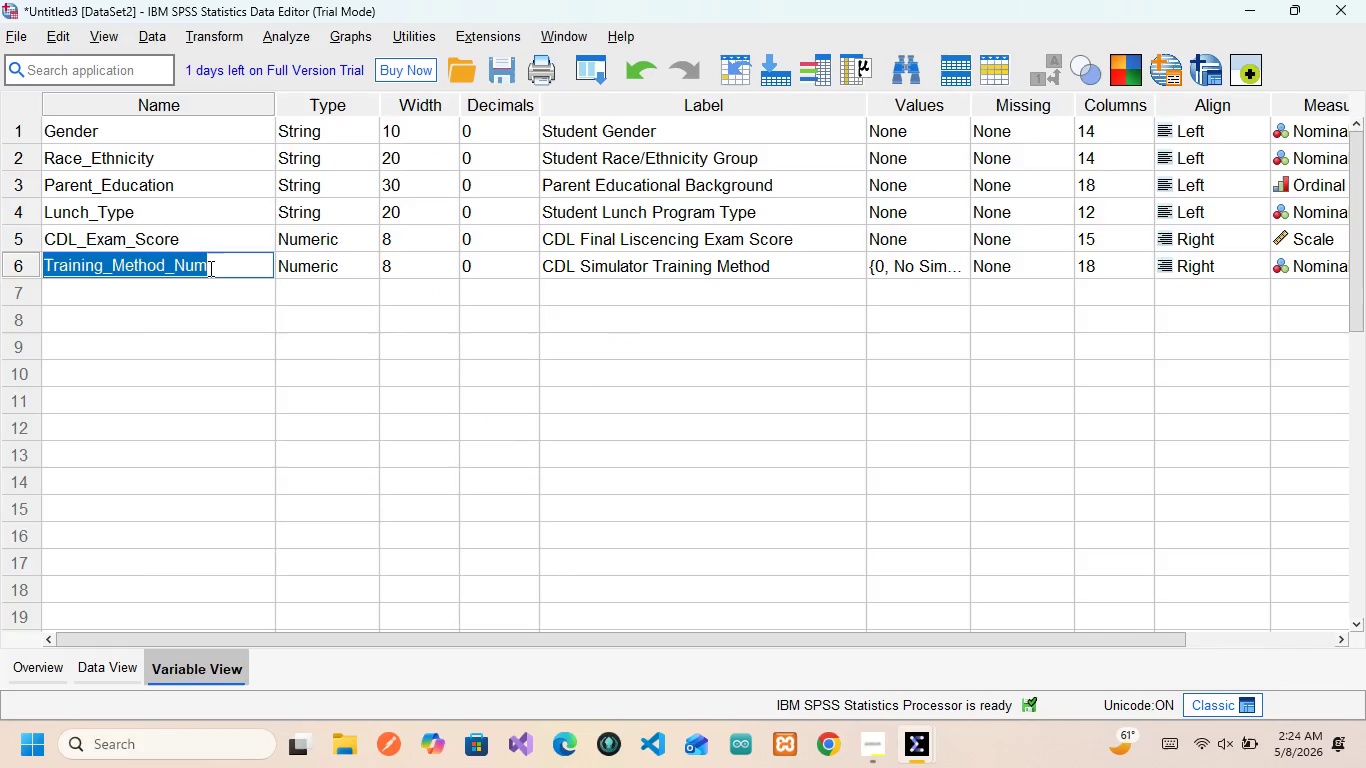 
triple_click([209, 268])
 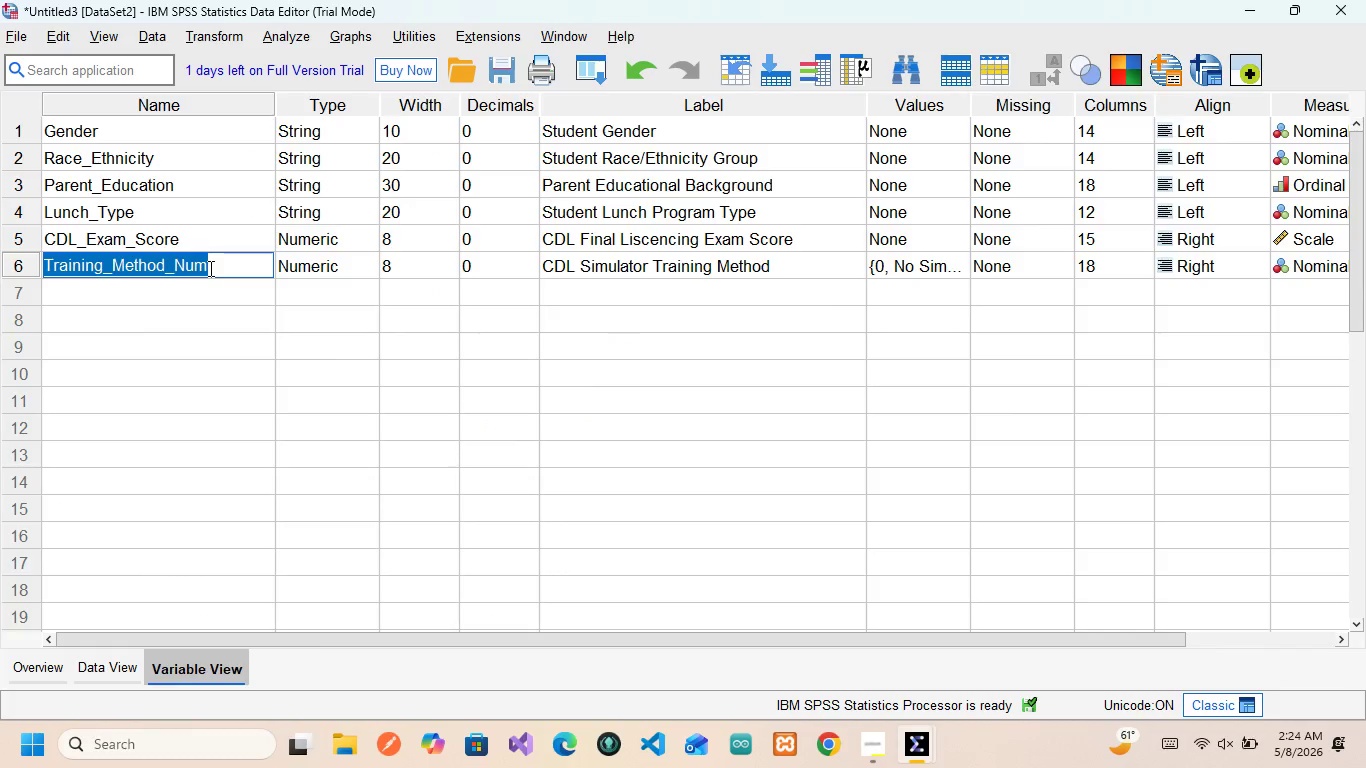 
left_click([209, 268])
 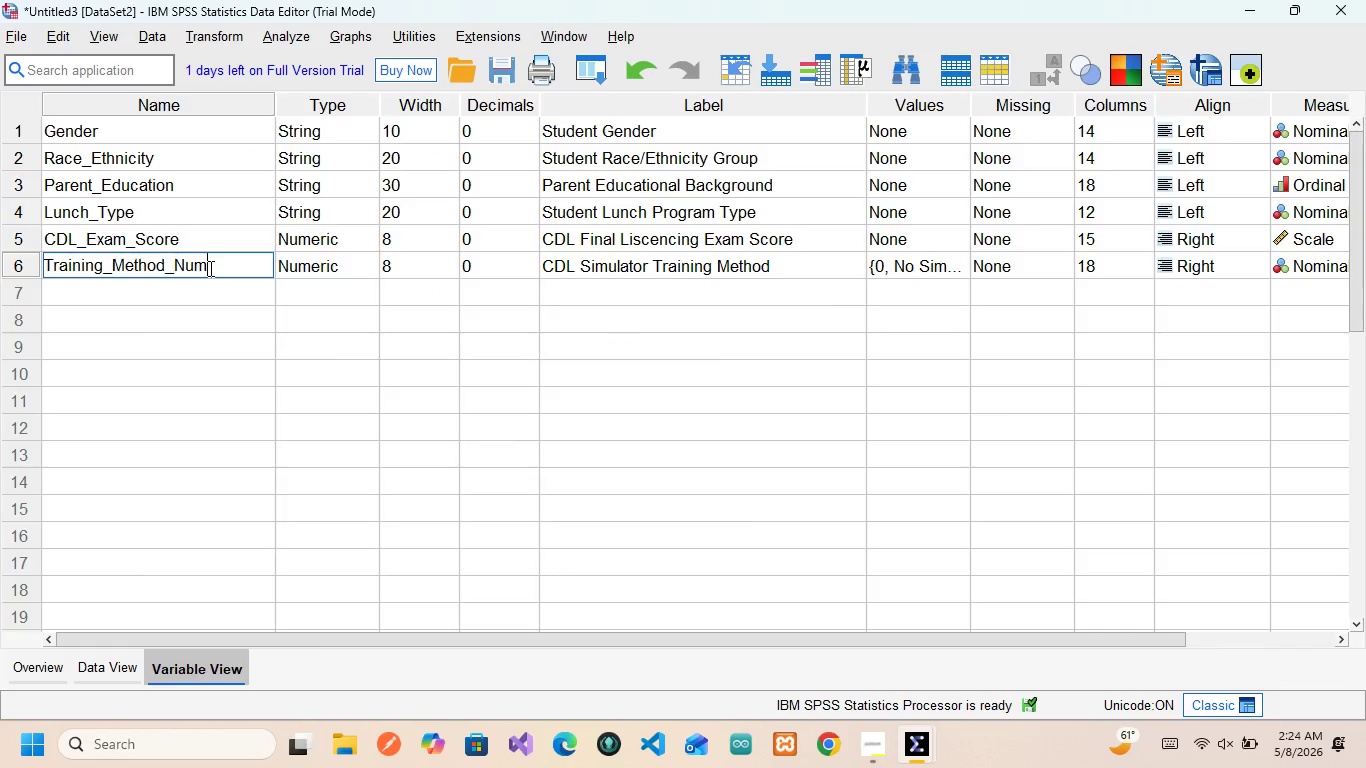 
key(Backspace)
 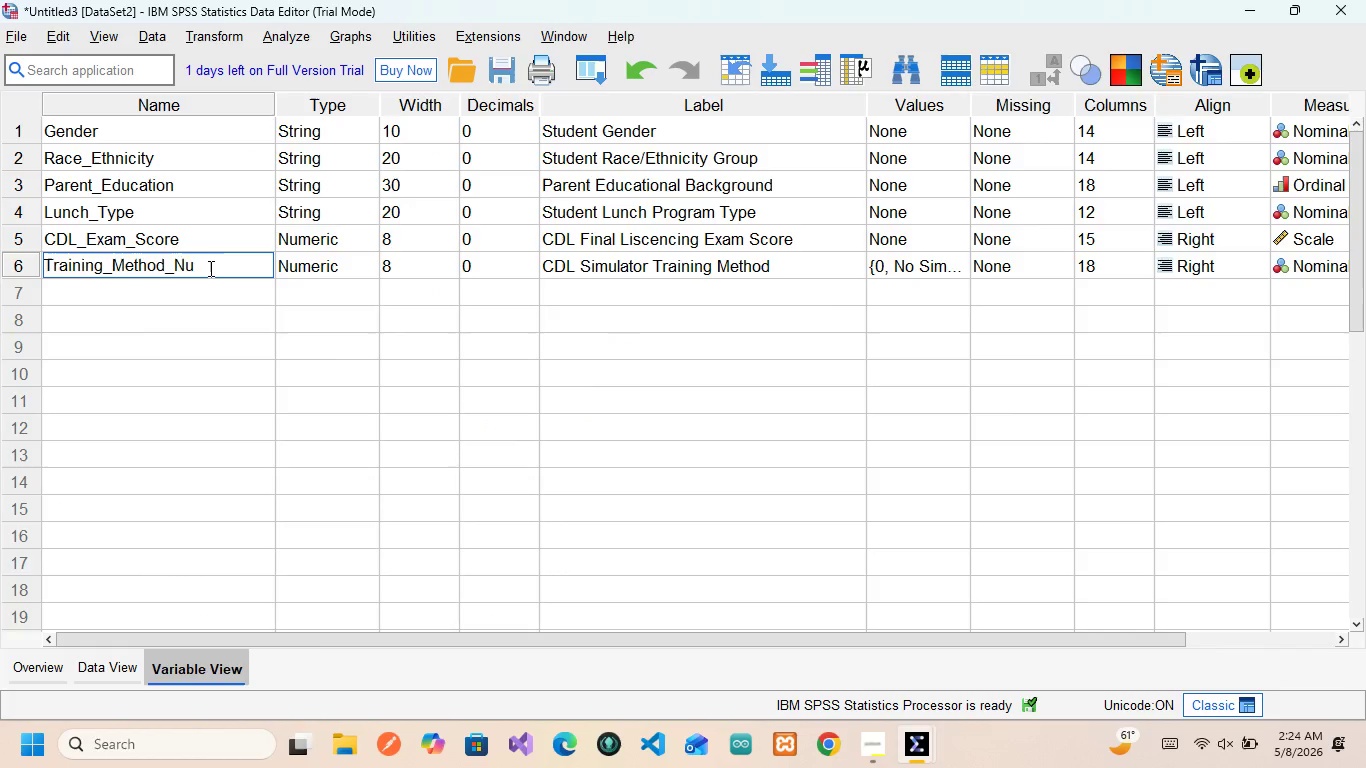 
key(Backspace)
 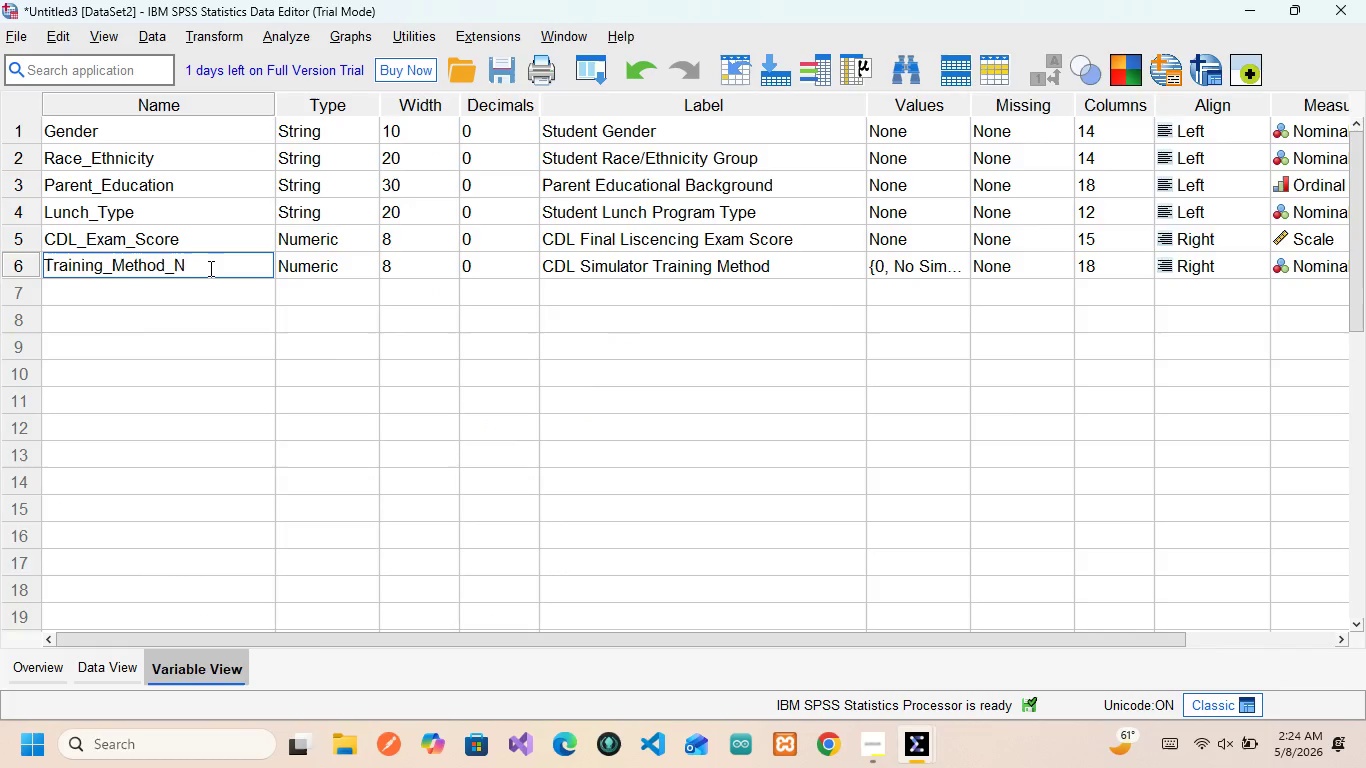 
key(Backspace)
 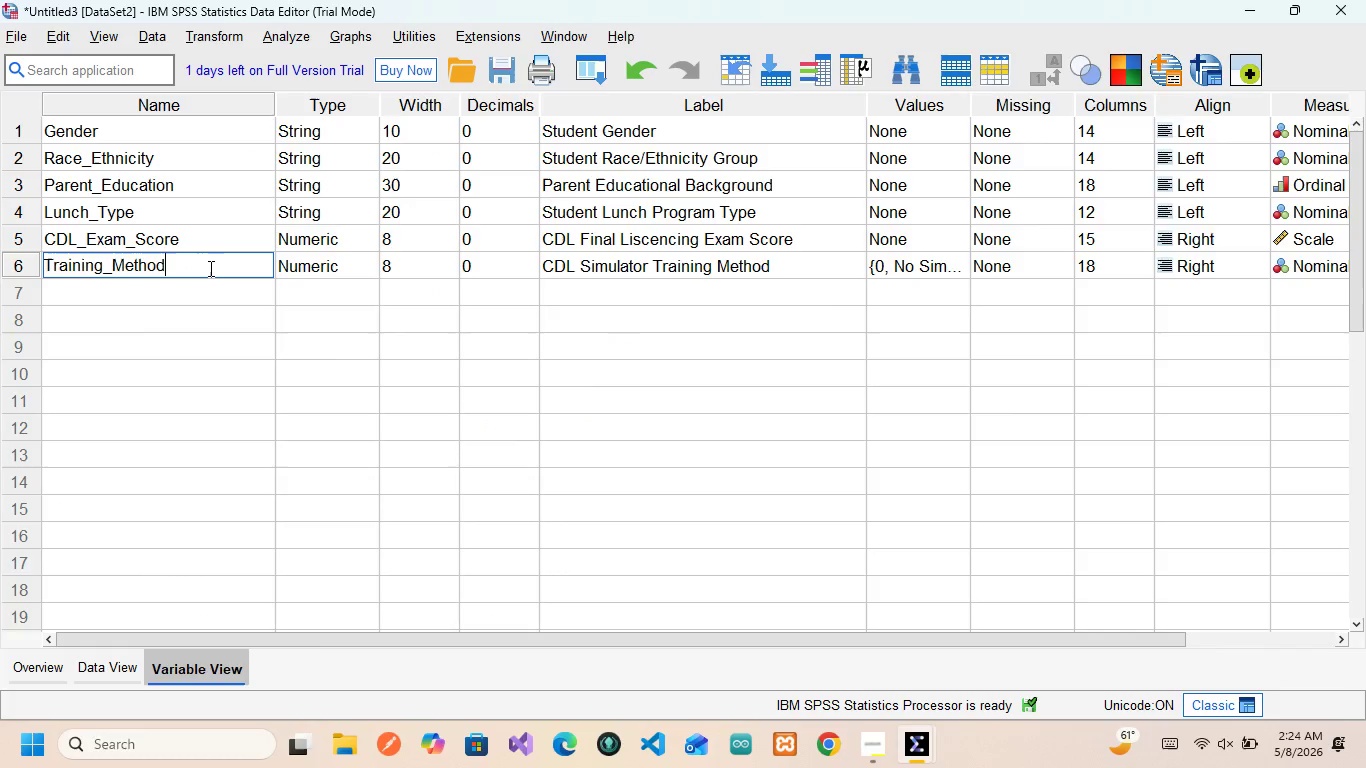 
key(Backspace)
 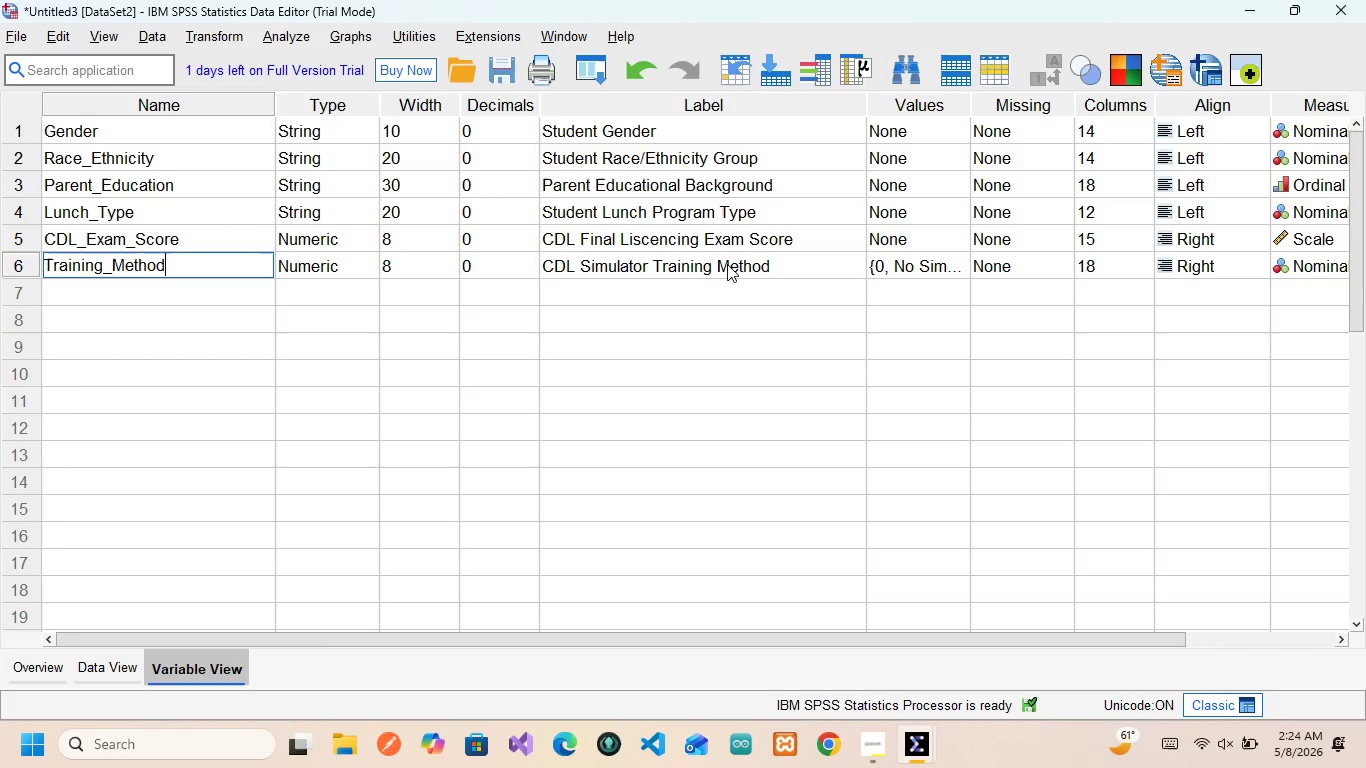 
wait(18.11)
 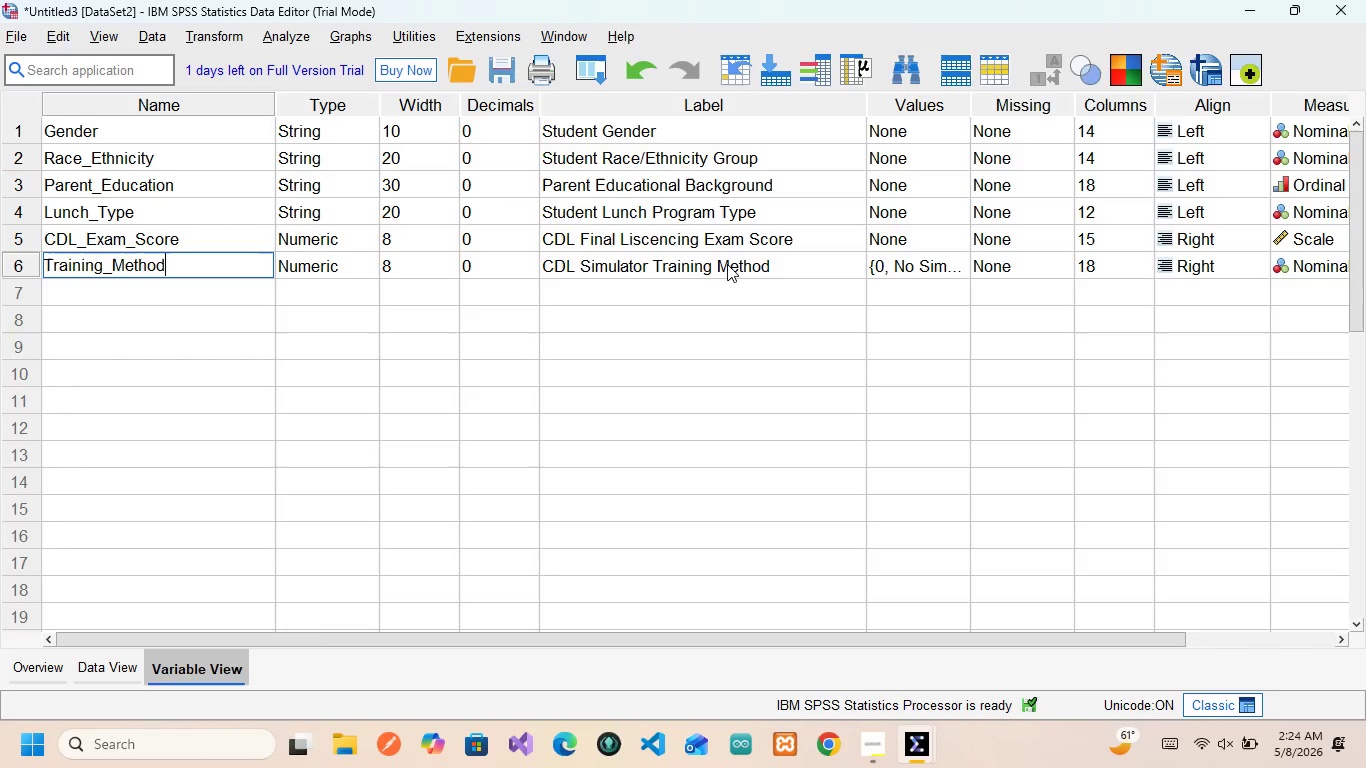 
scroll: coordinate [1061, 285], scroll_direction: down, amount: 2.0
 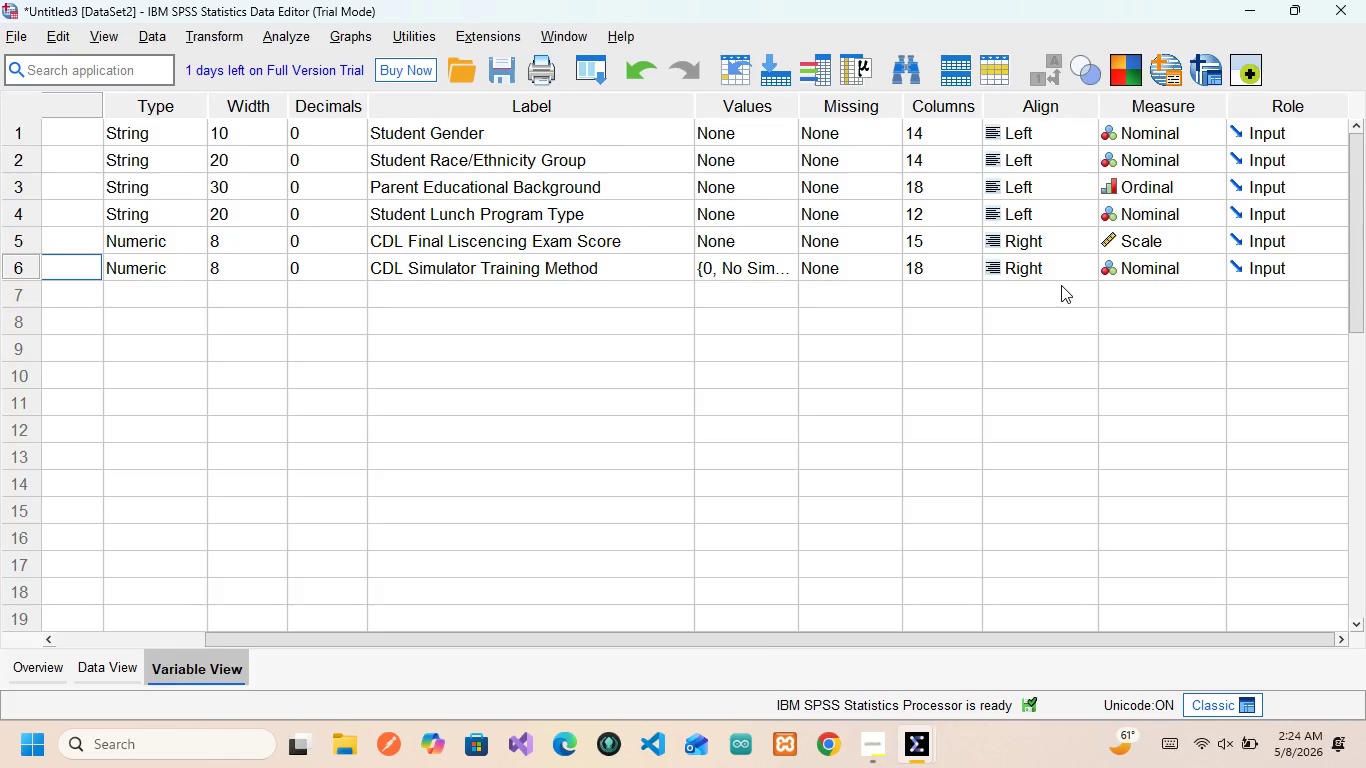 
wait(5.31)
 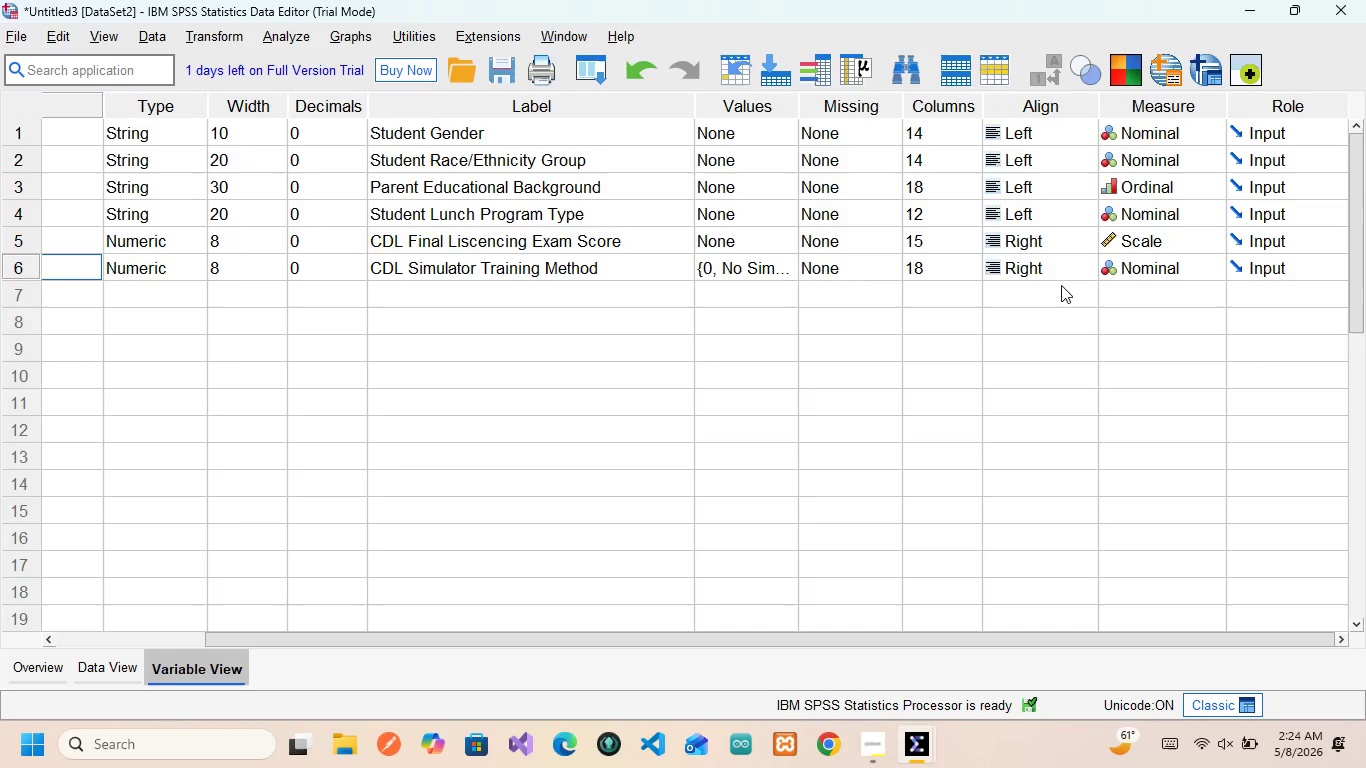 
left_click([1152, 270])
 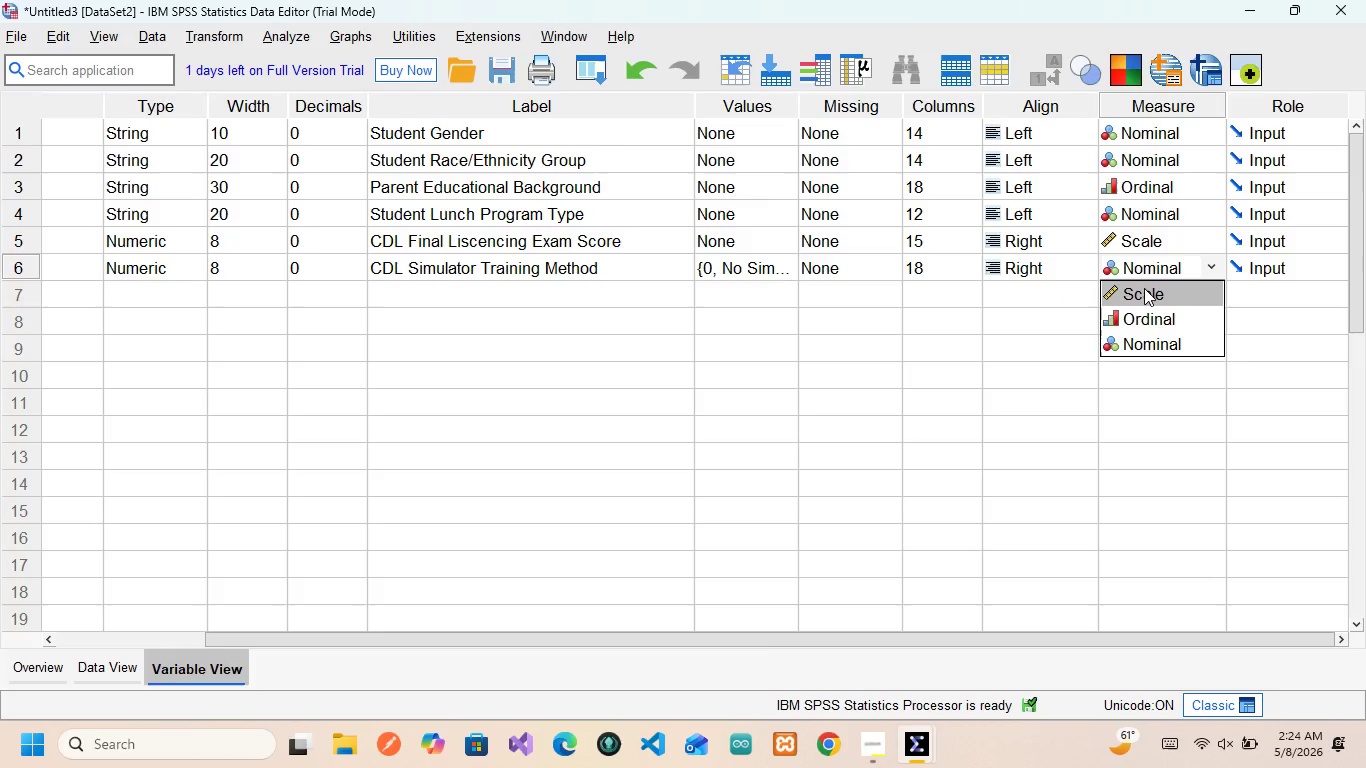 
left_click([1144, 288])
 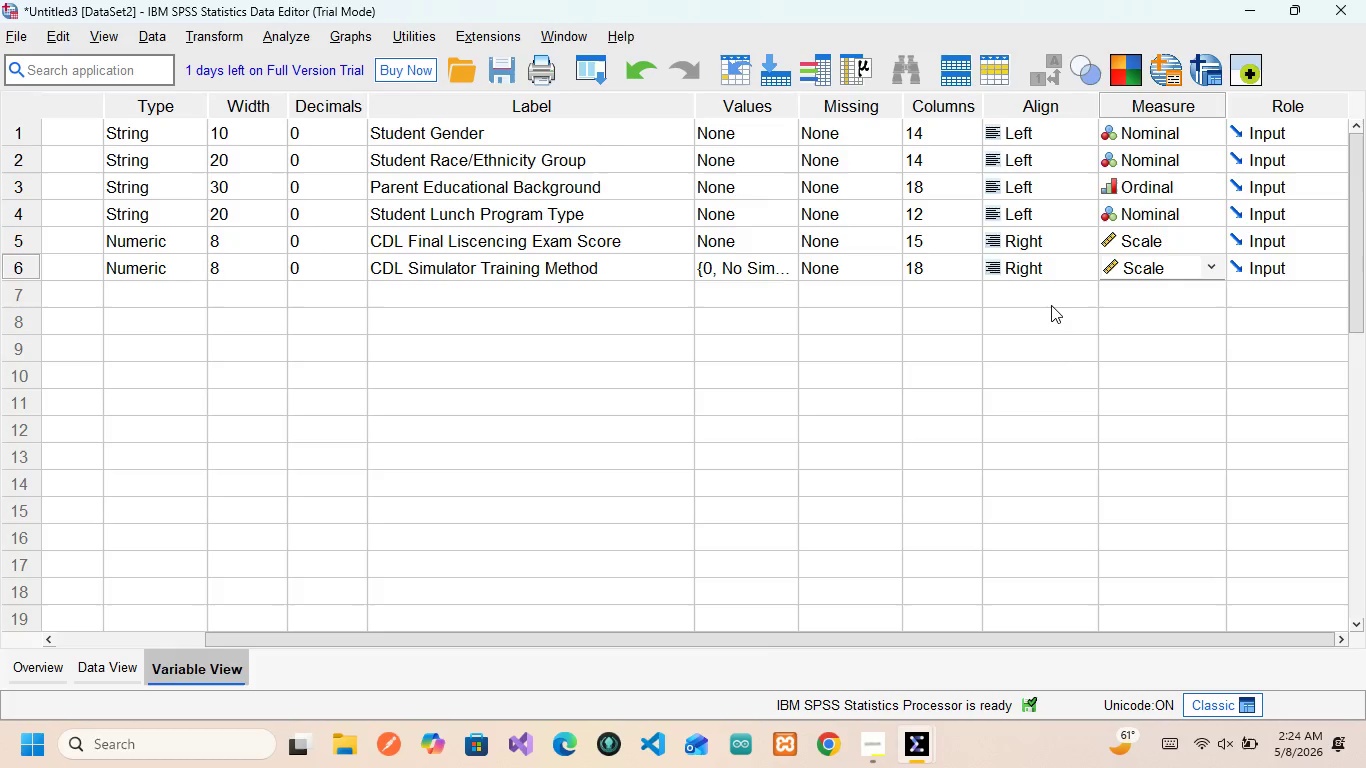 
wait(10.31)
 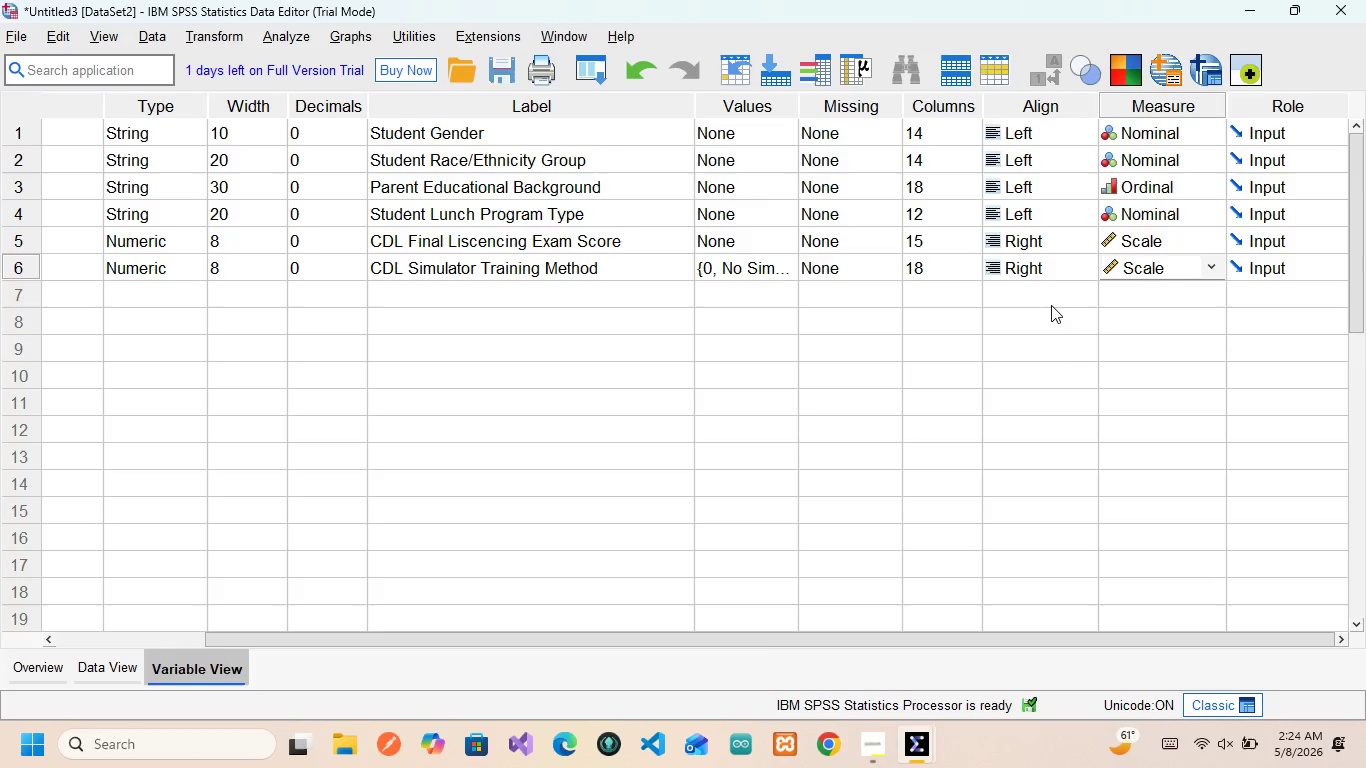 
left_click([278, 39])
 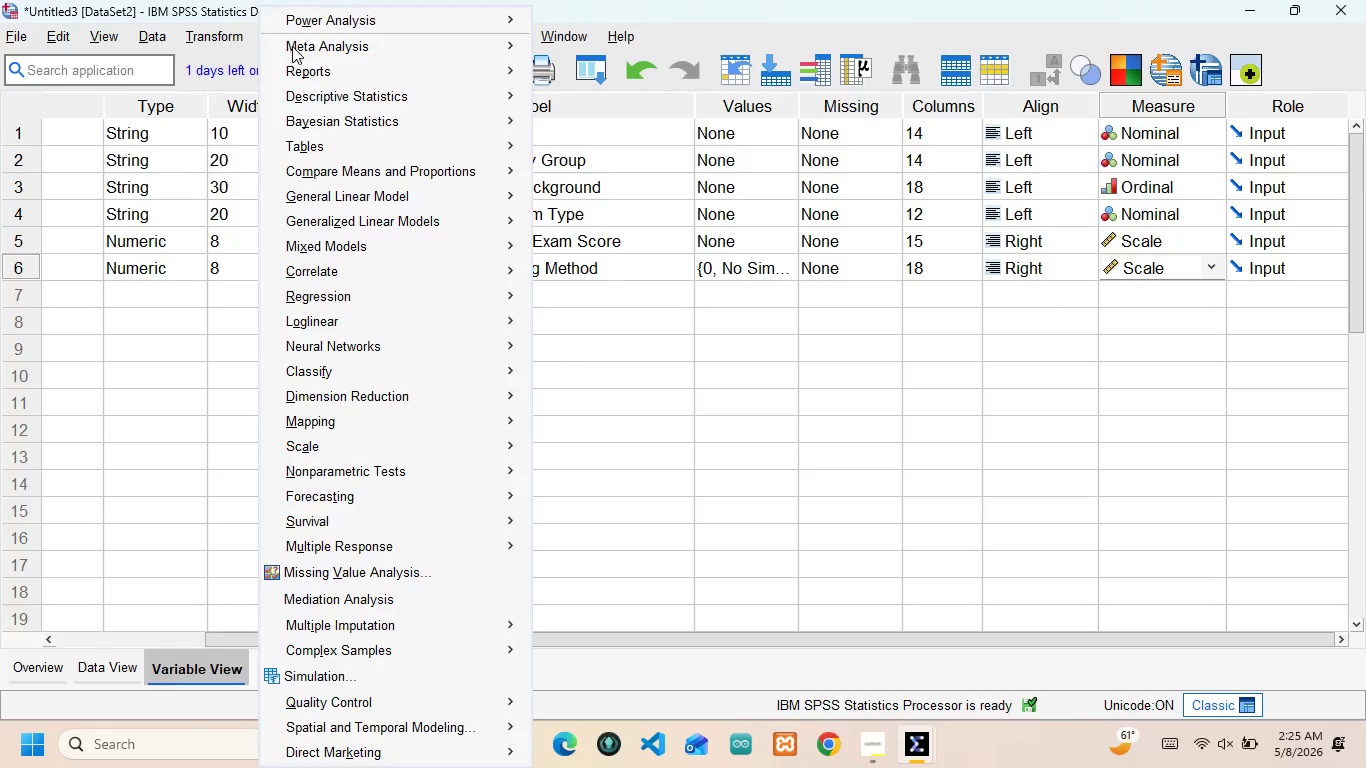 
mouse_move([337, 101])
 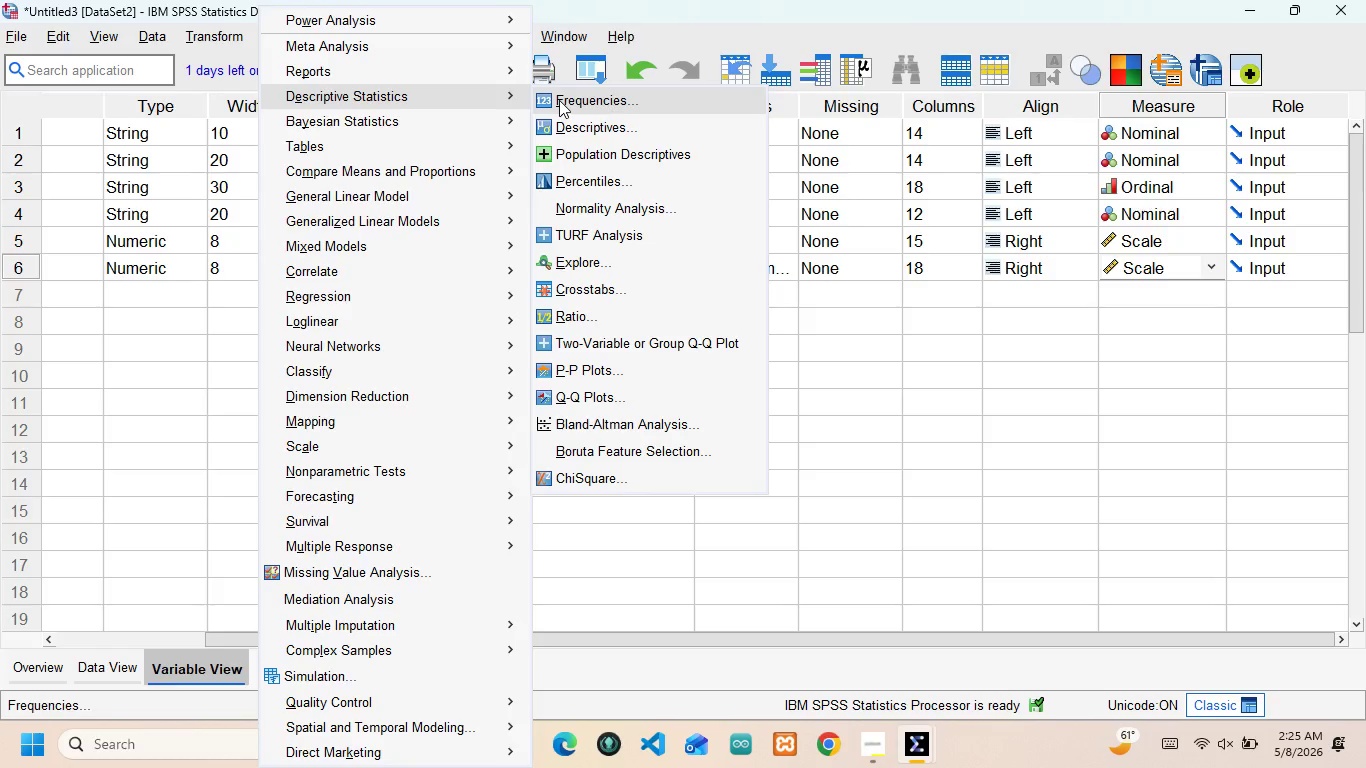 
left_click([559, 100])
 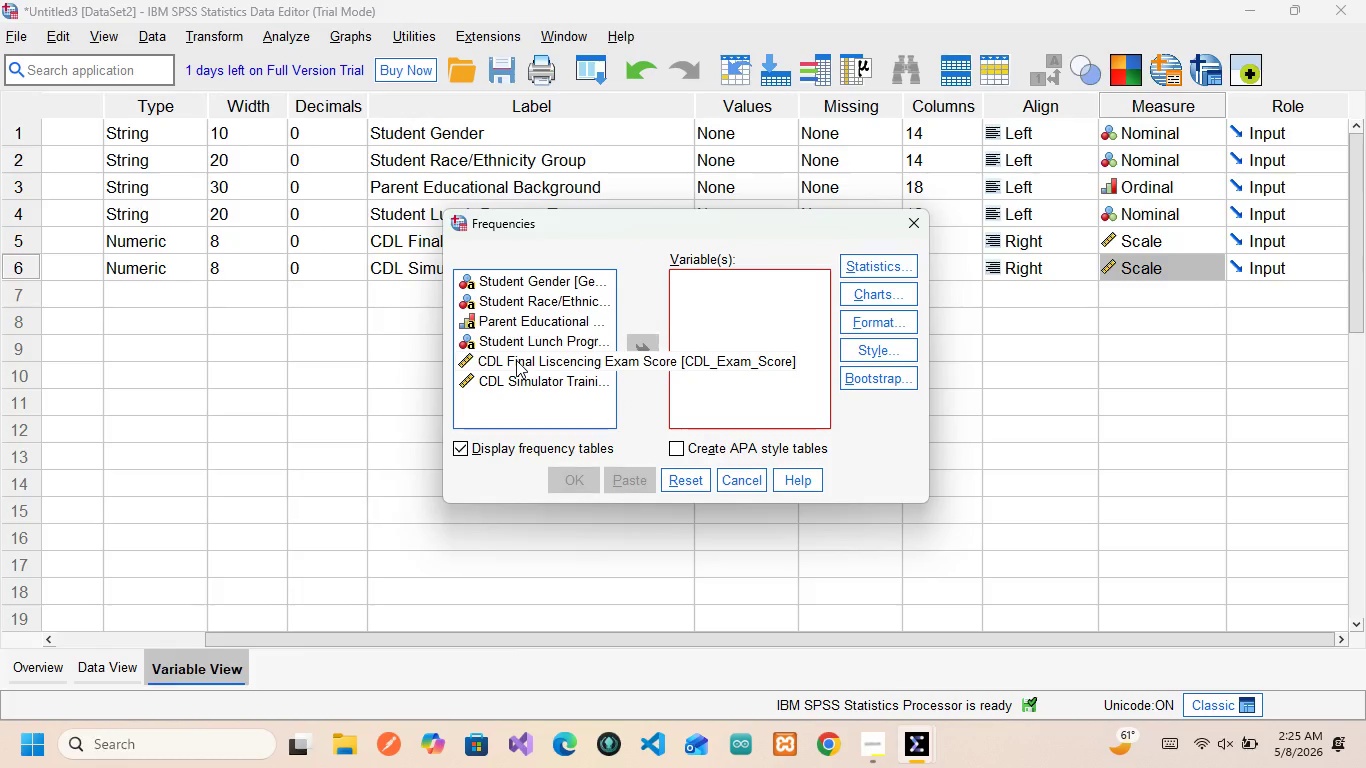 
wait(5.5)
 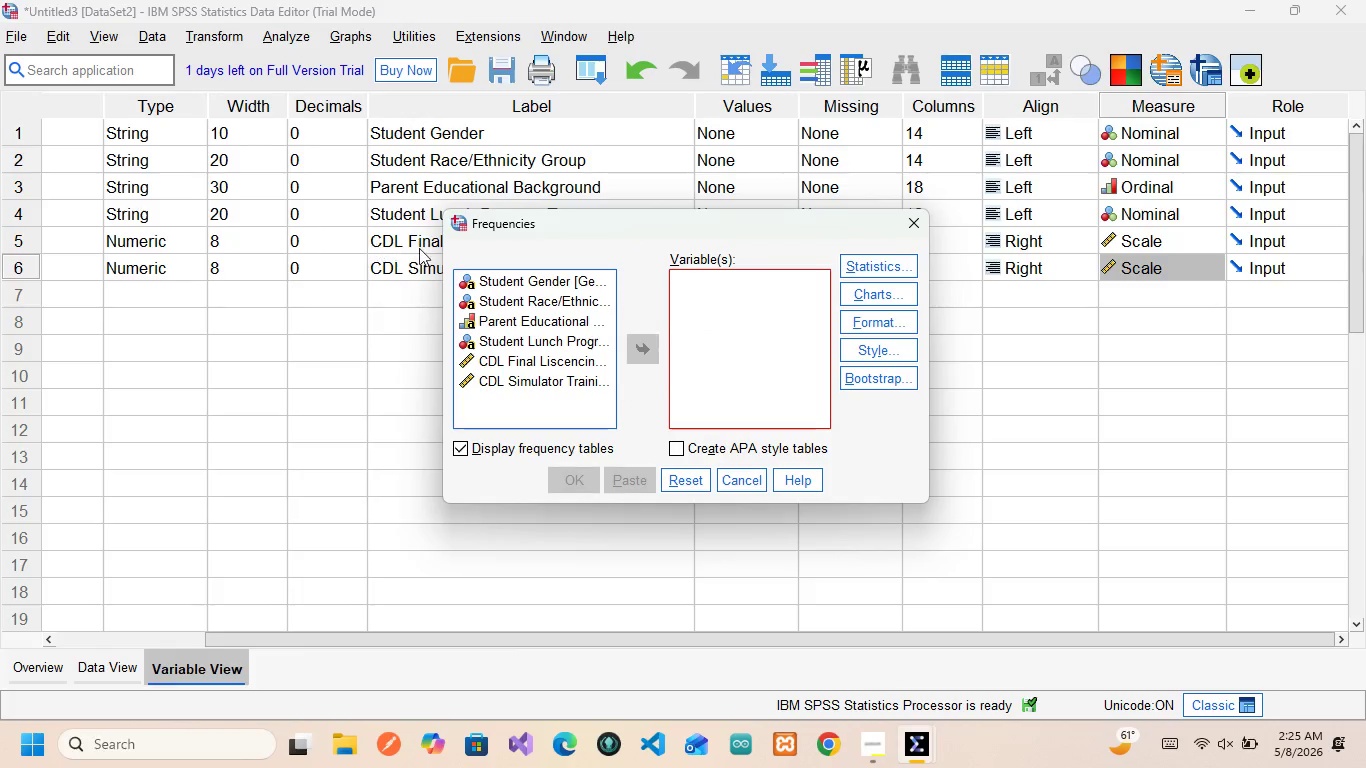 
left_click([516, 360])
 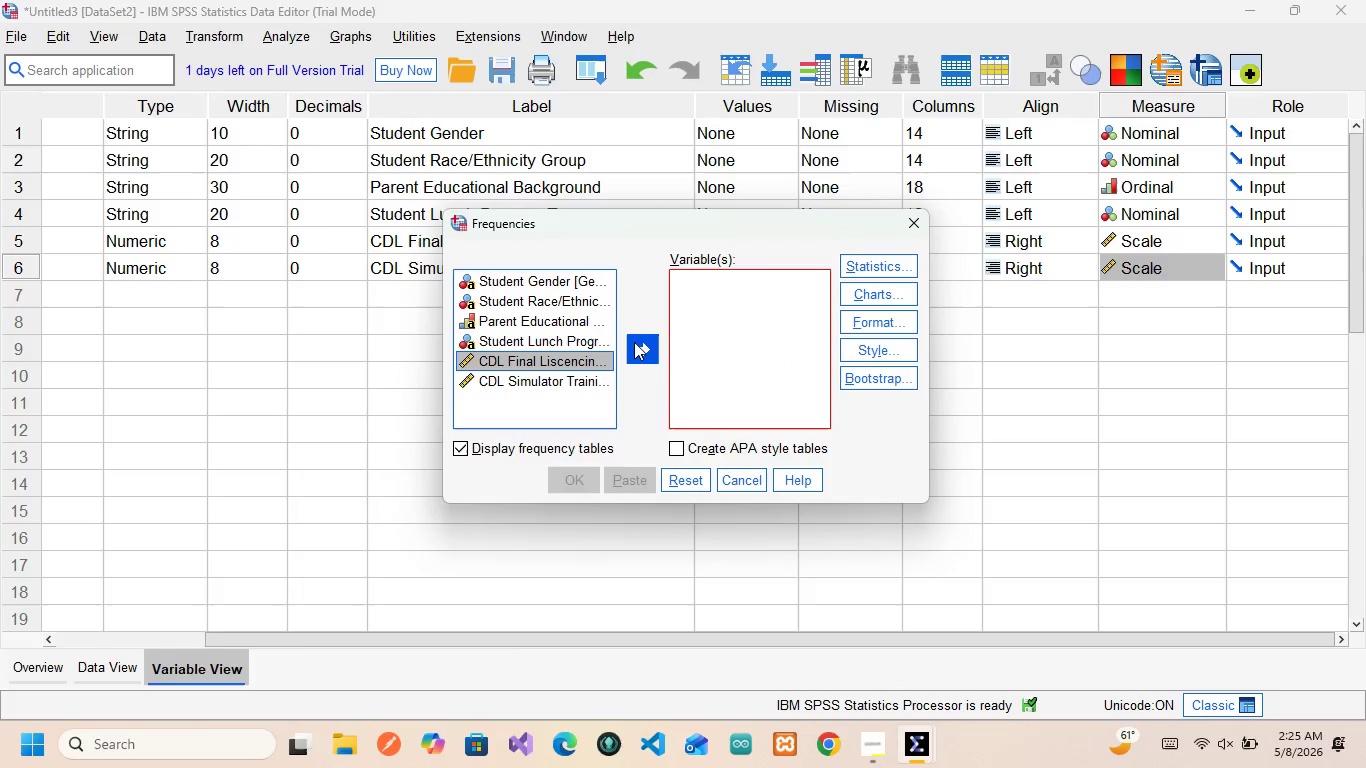 
left_click([634, 342])
 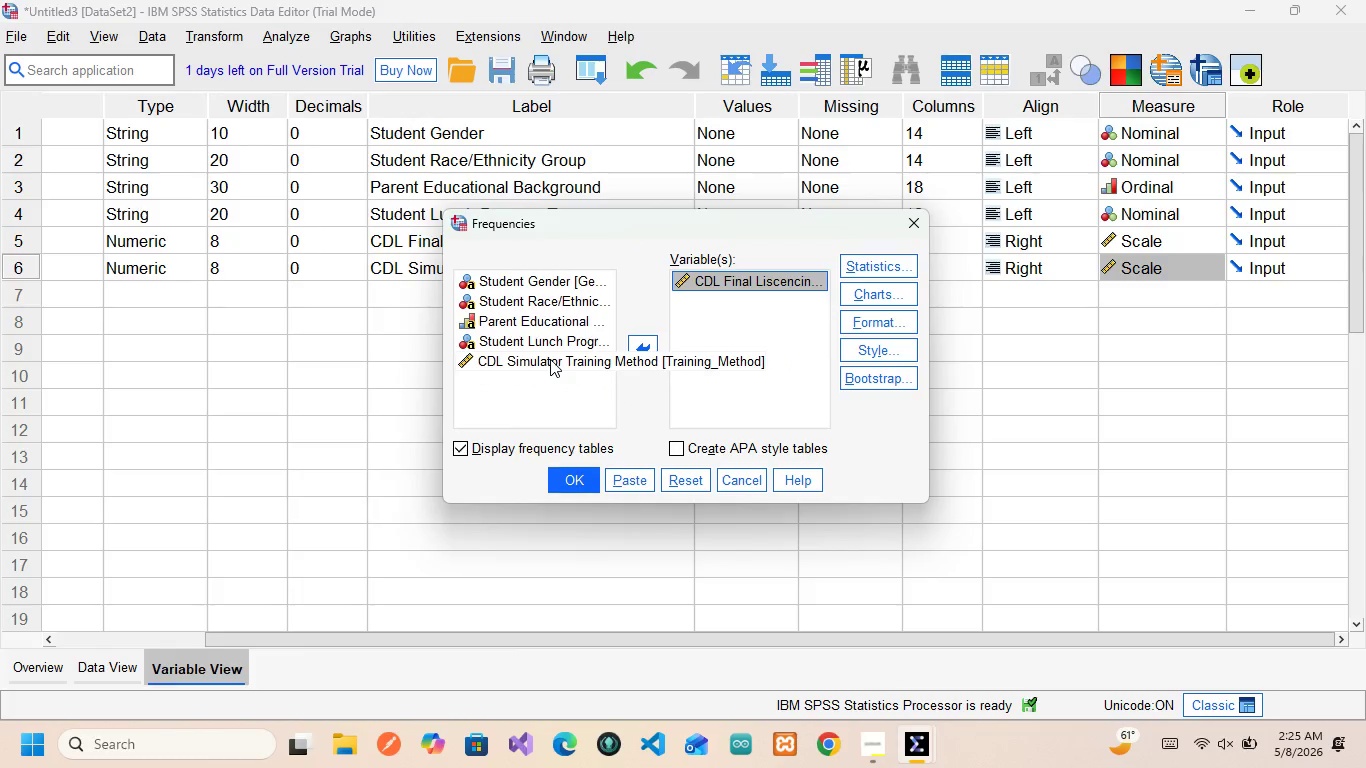 
left_click([550, 359])
 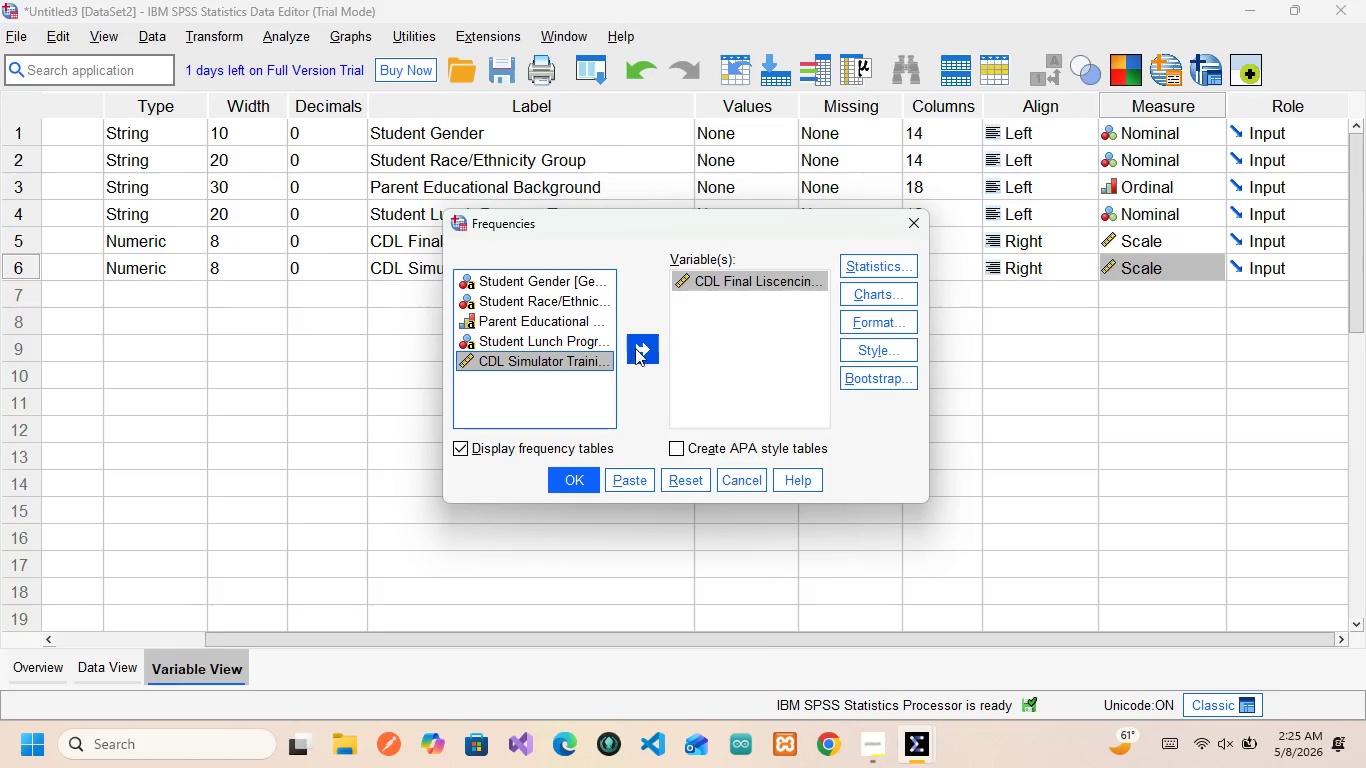 
left_click([637, 350])
 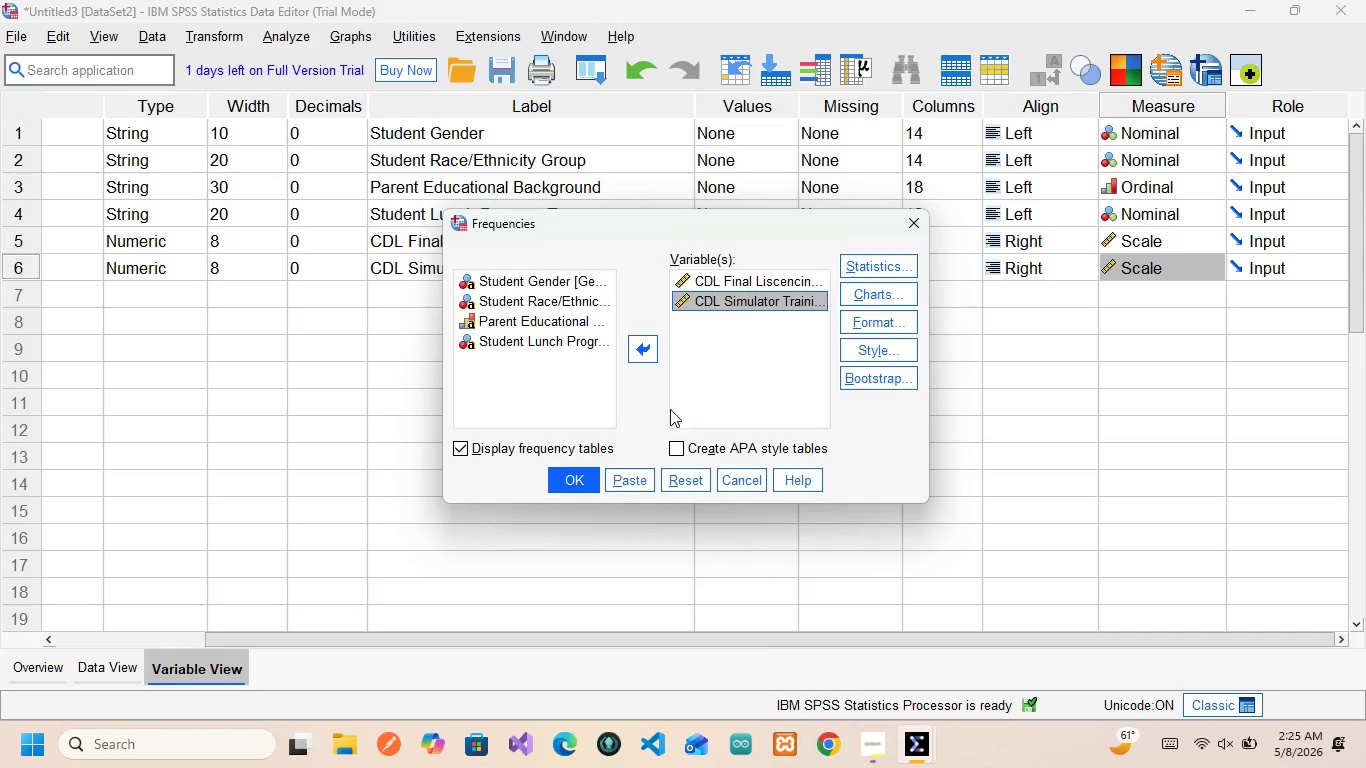 
wait(7.64)
 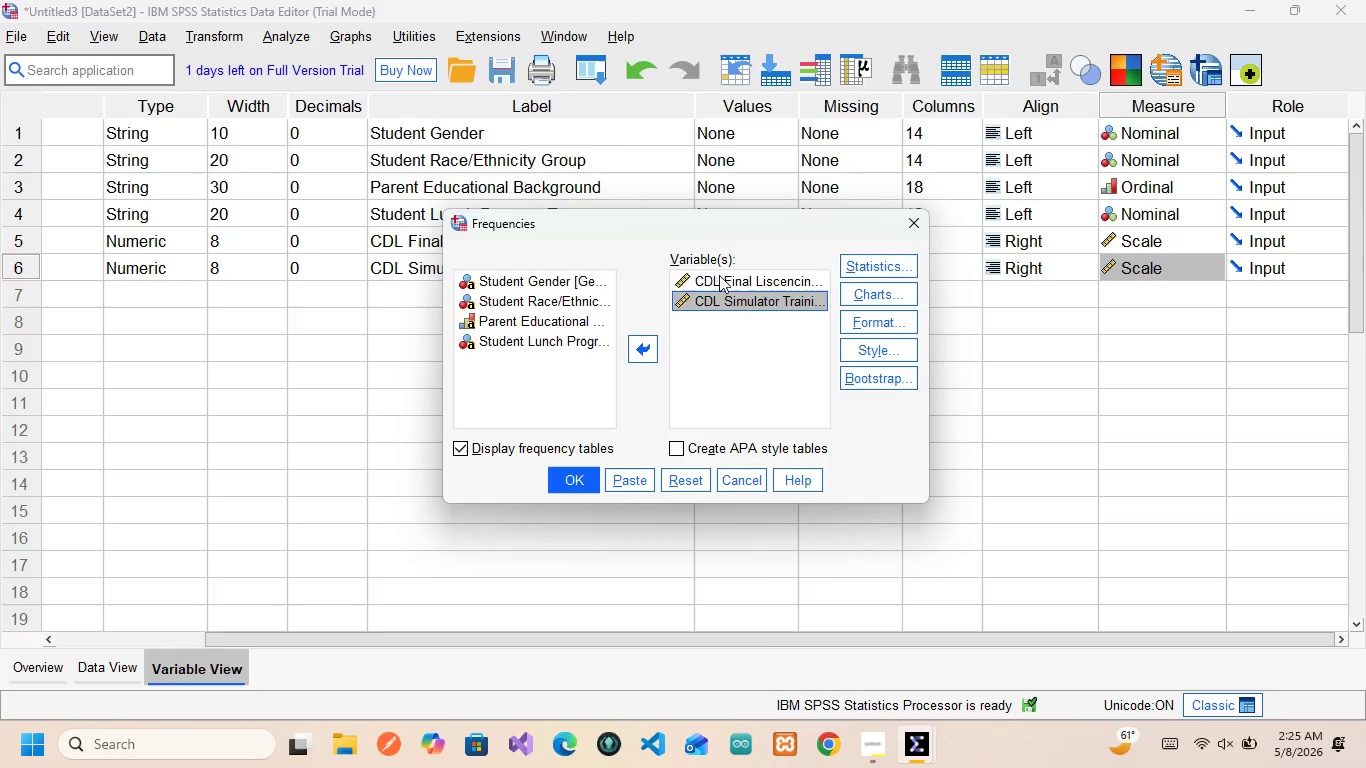 
left_click([627, 473])
 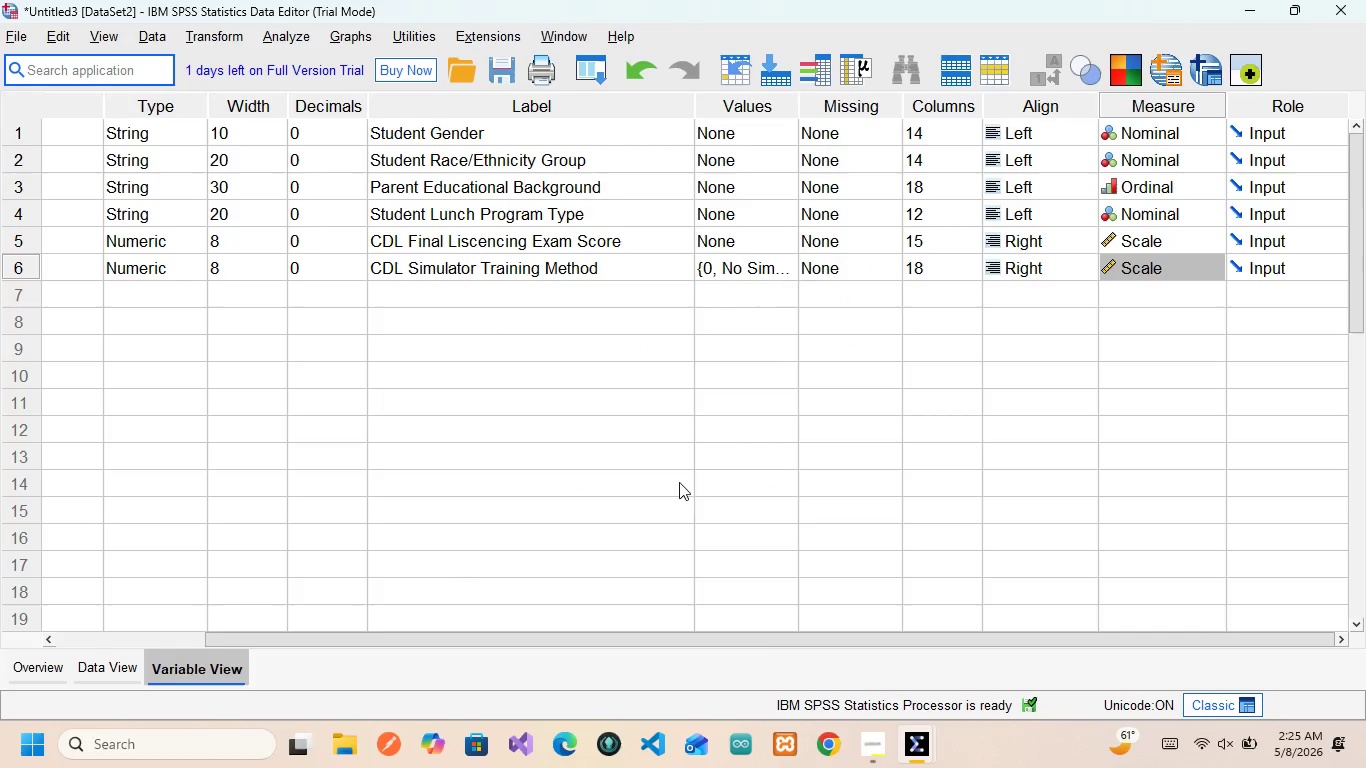 
mouse_move([938, 702])
 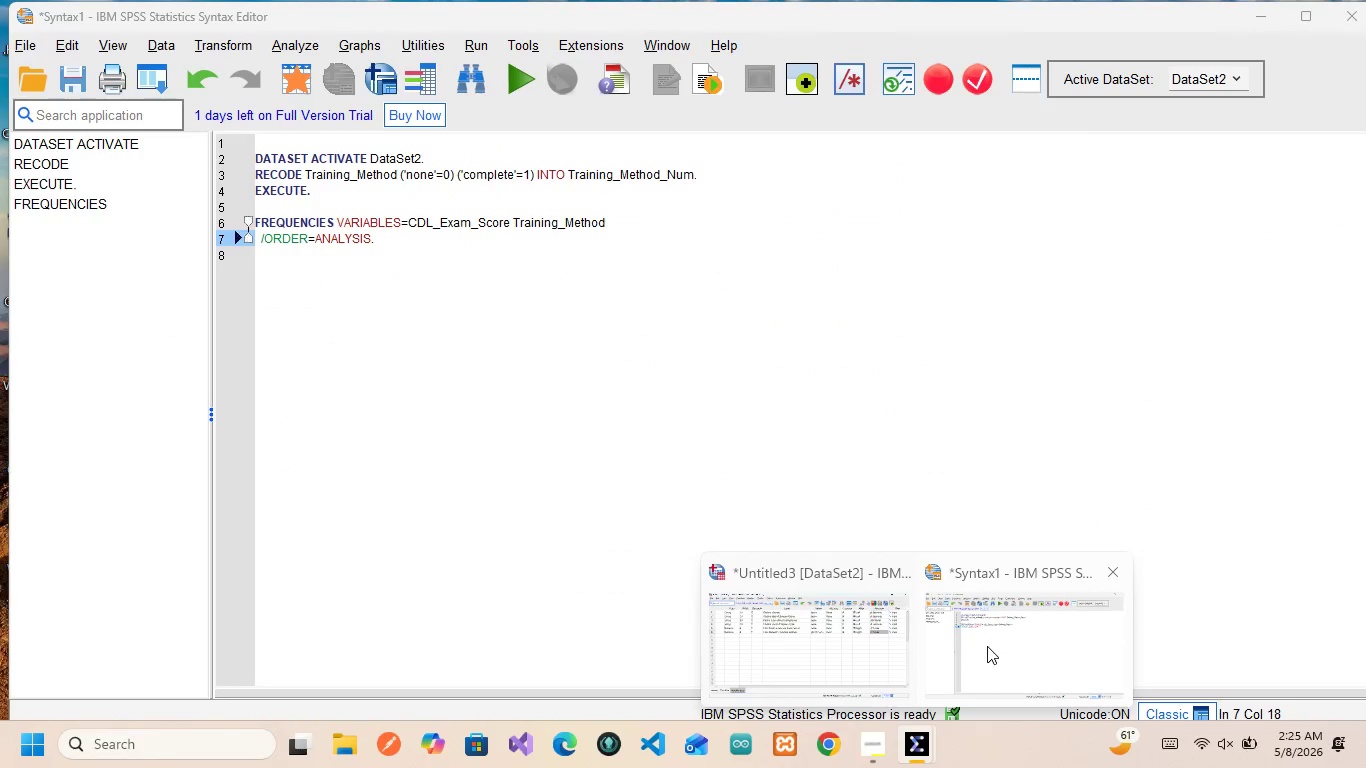 
left_click([987, 646])
 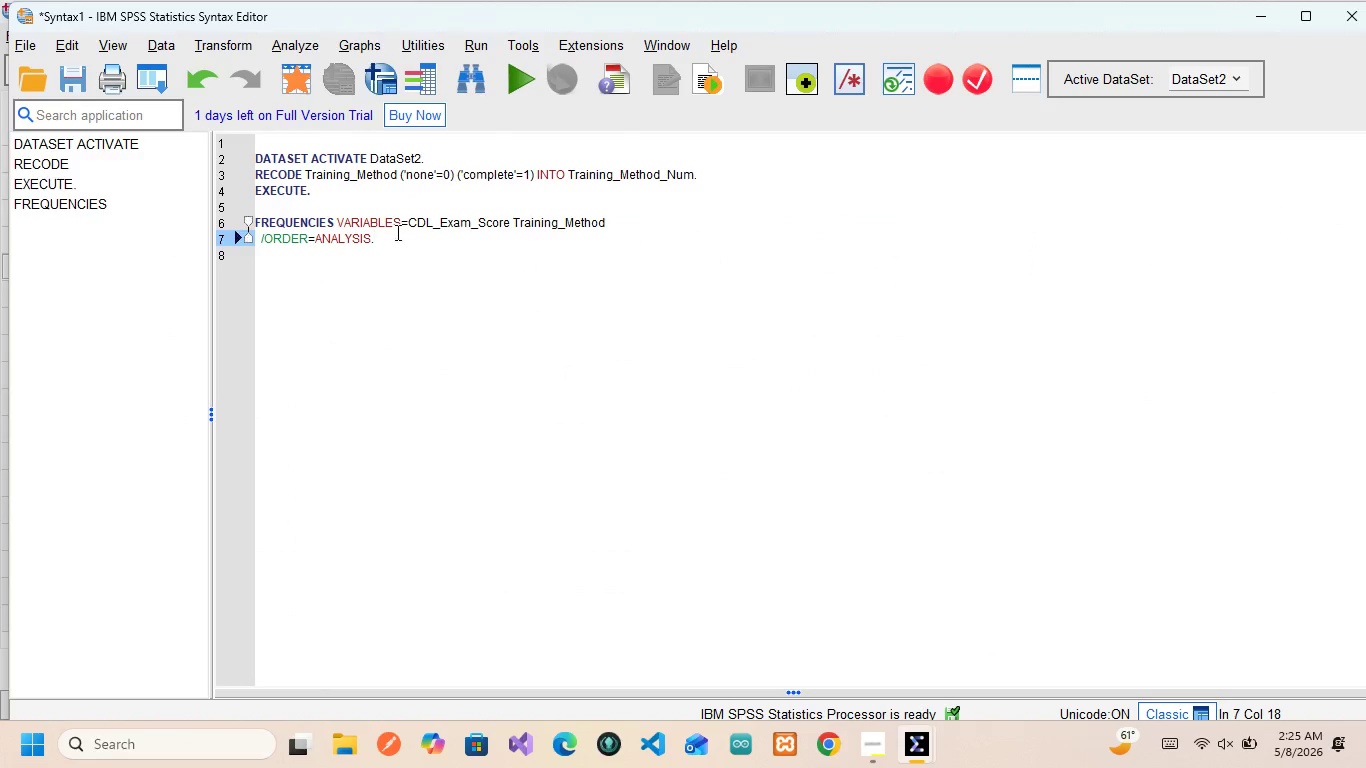 
left_click_drag(start_coordinate=[396, 239], to_coordinate=[244, 213])
 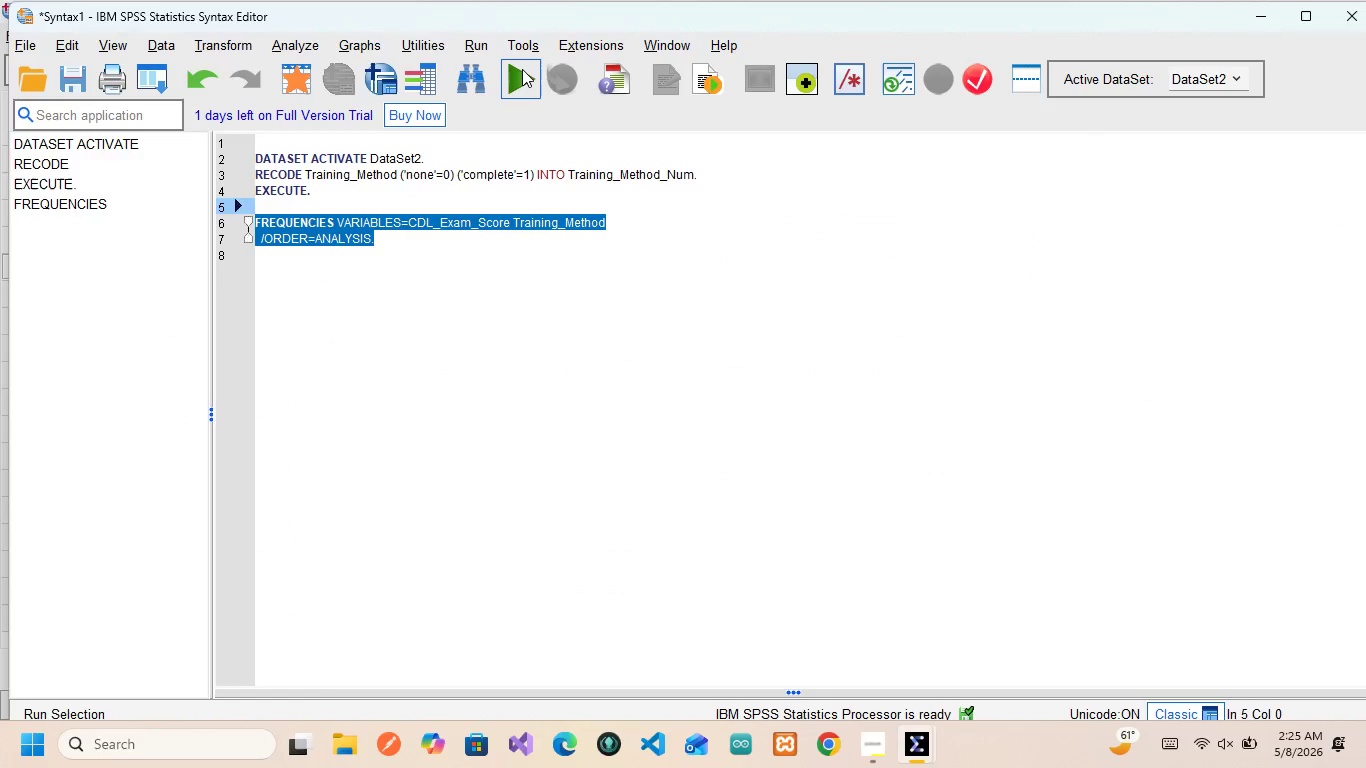 
left_click([522, 70])
 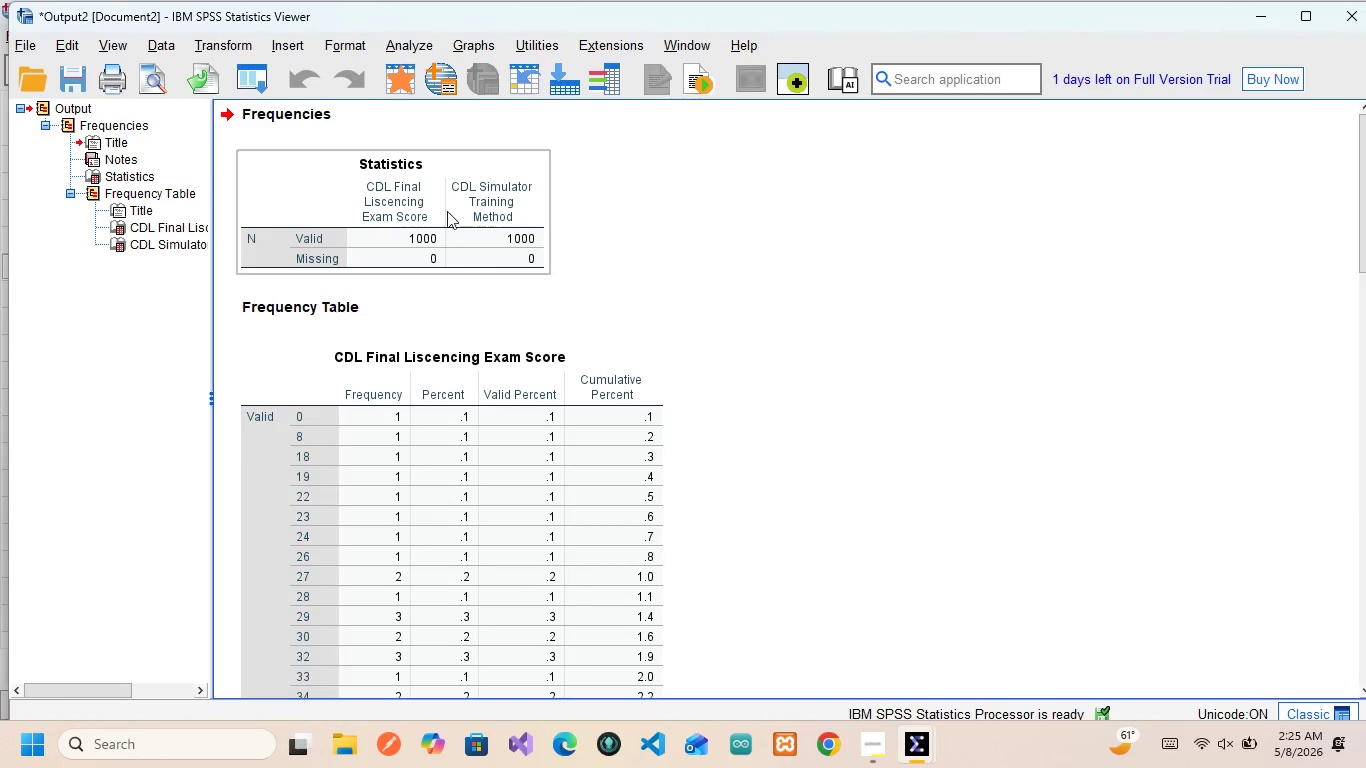 
left_click([332, 199])
 